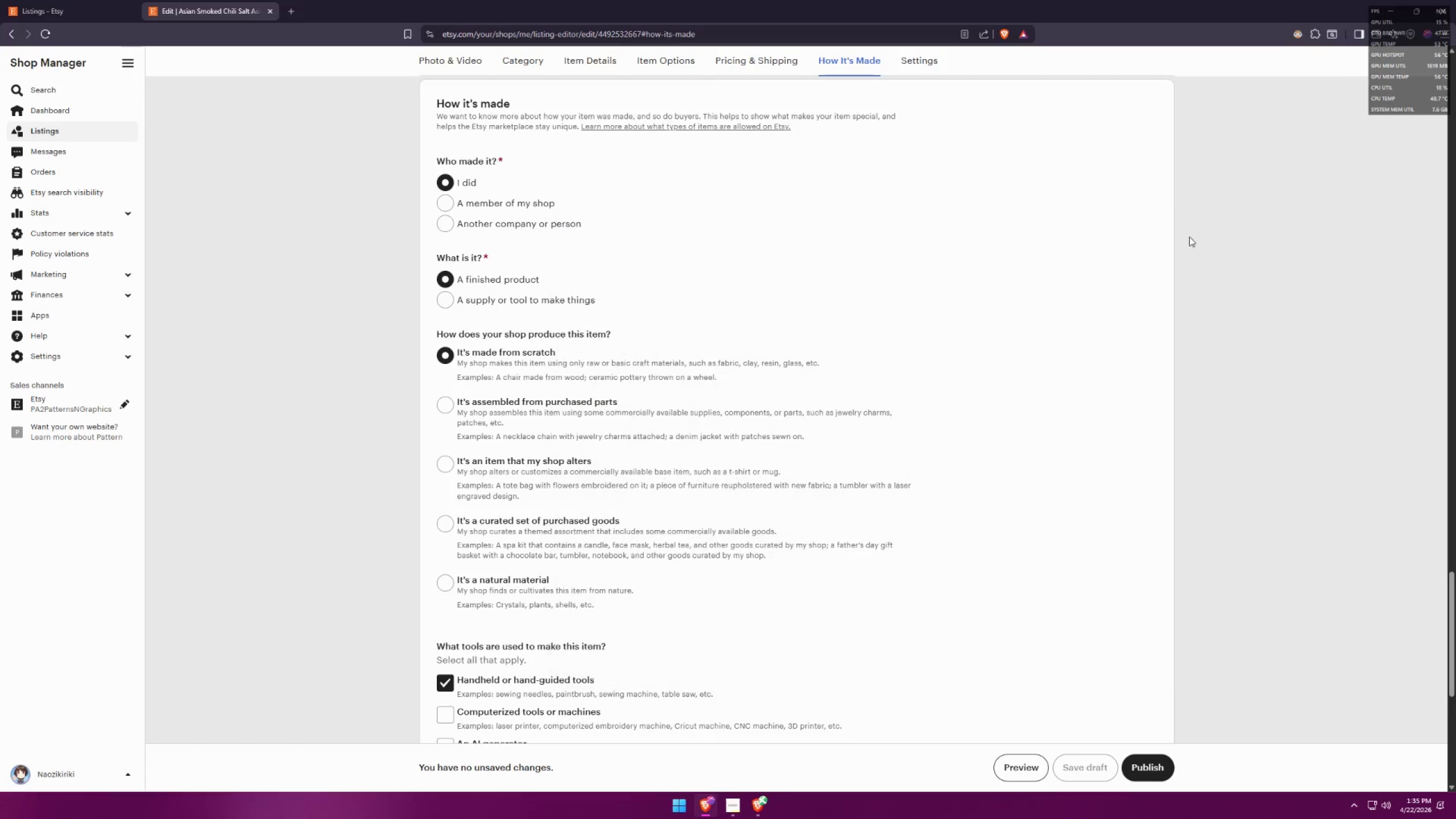 
key(Meta+Shift+ShiftLeft)
 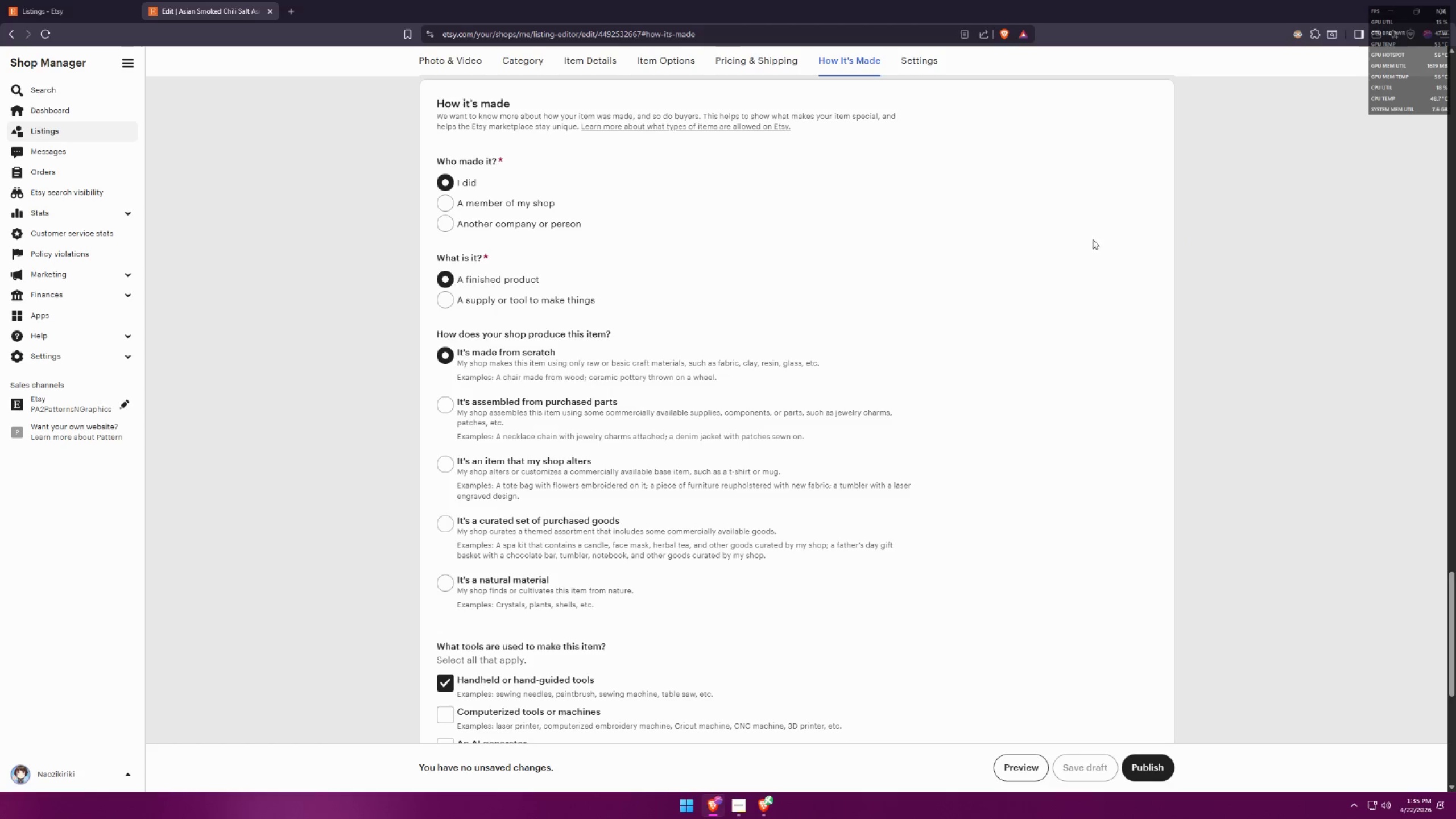 
key(Meta+Shift+S)
 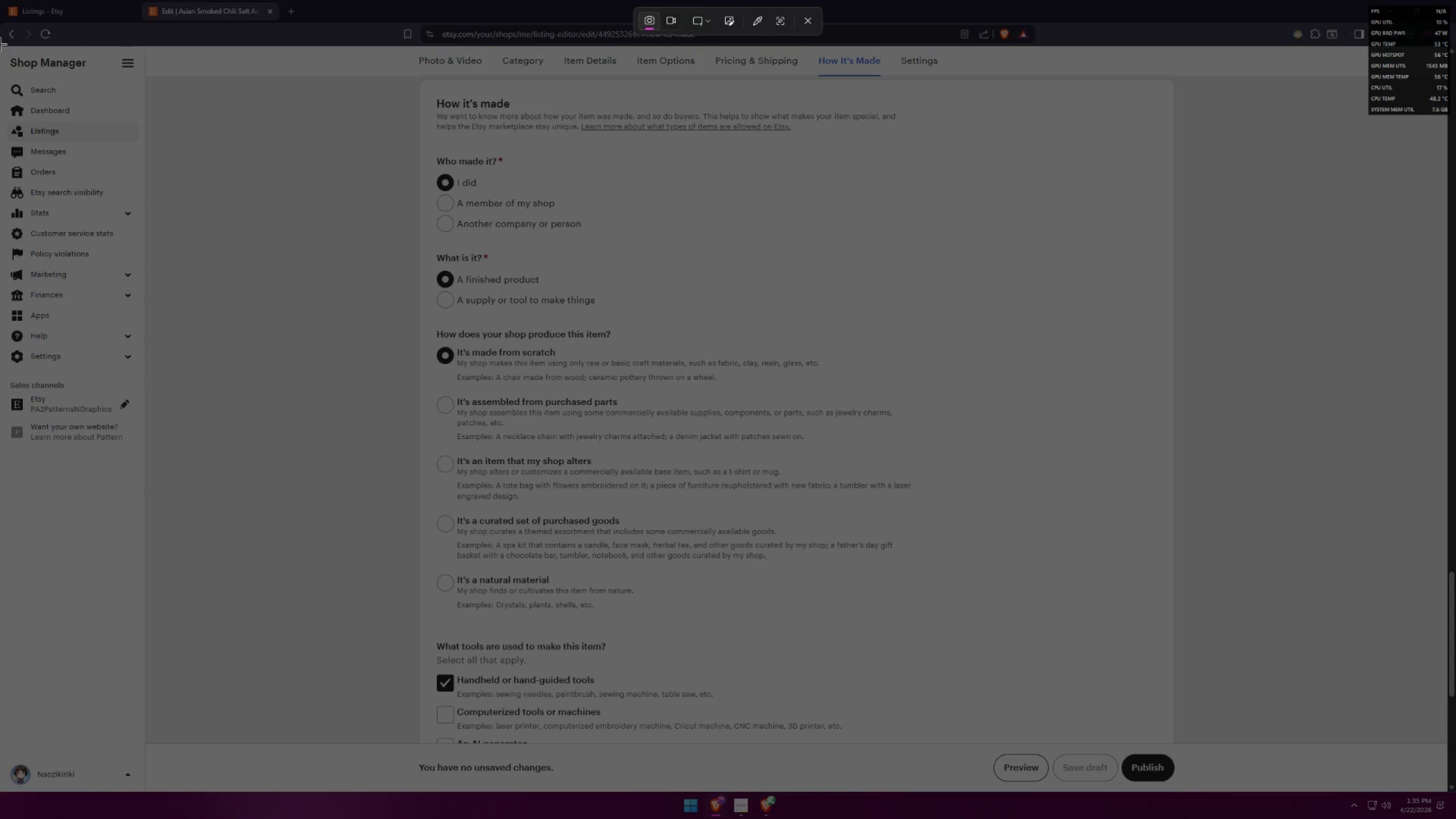 
left_click_drag(start_coordinate=[1, 47], to_coordinate=[1446, 743])
 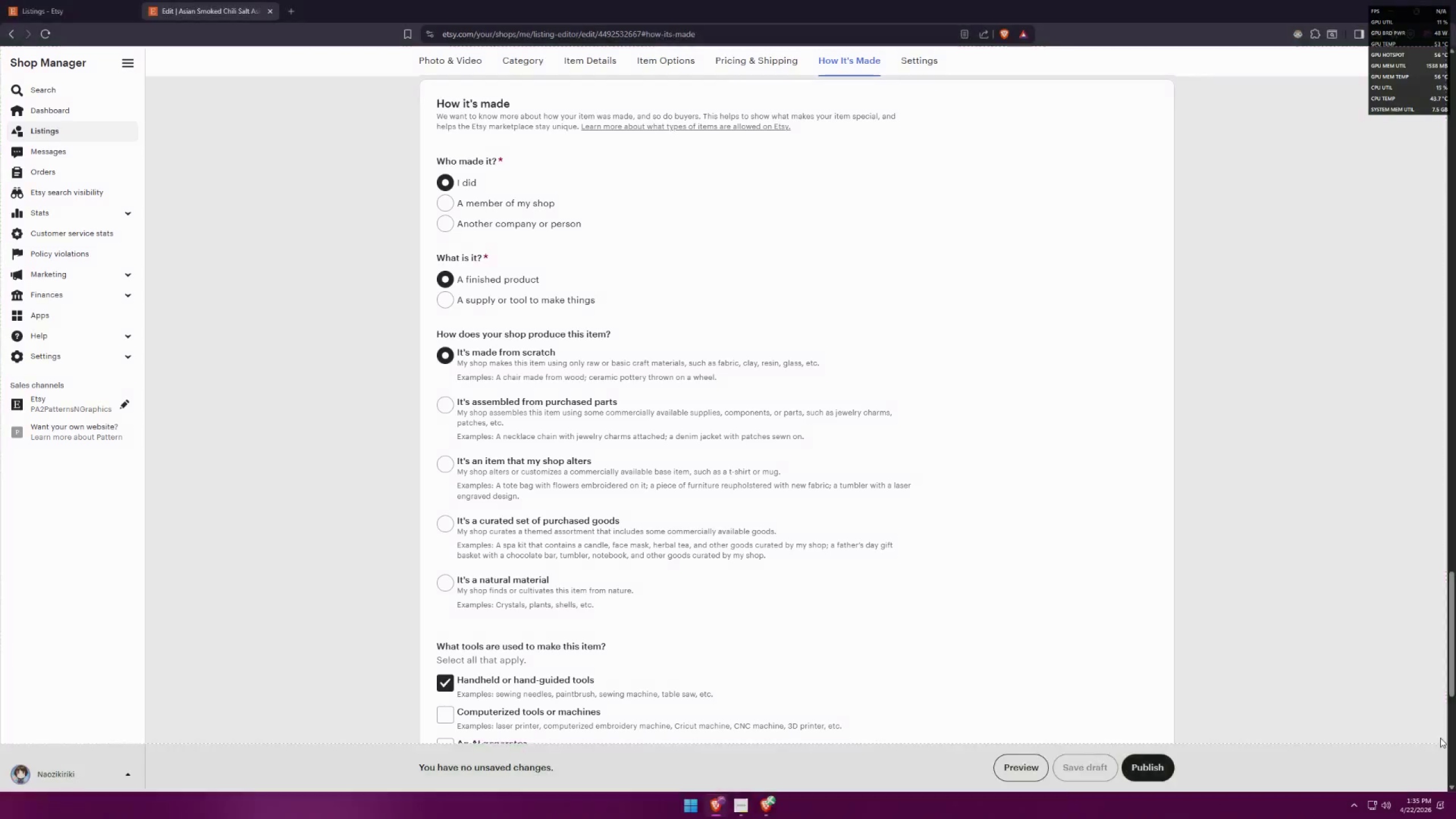 
key(Alt+AltLeft)
 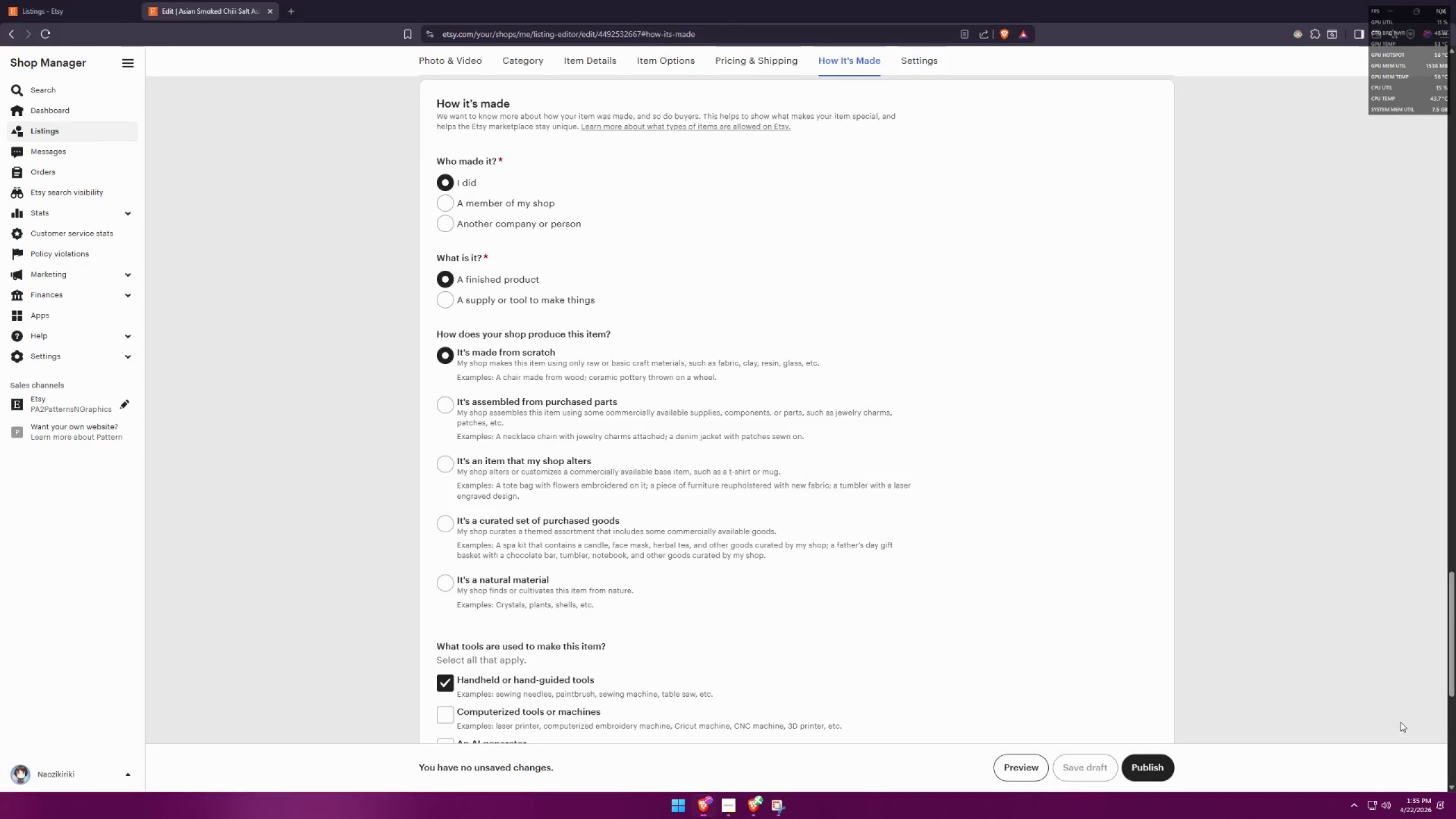 
key(Alt+Tab)
 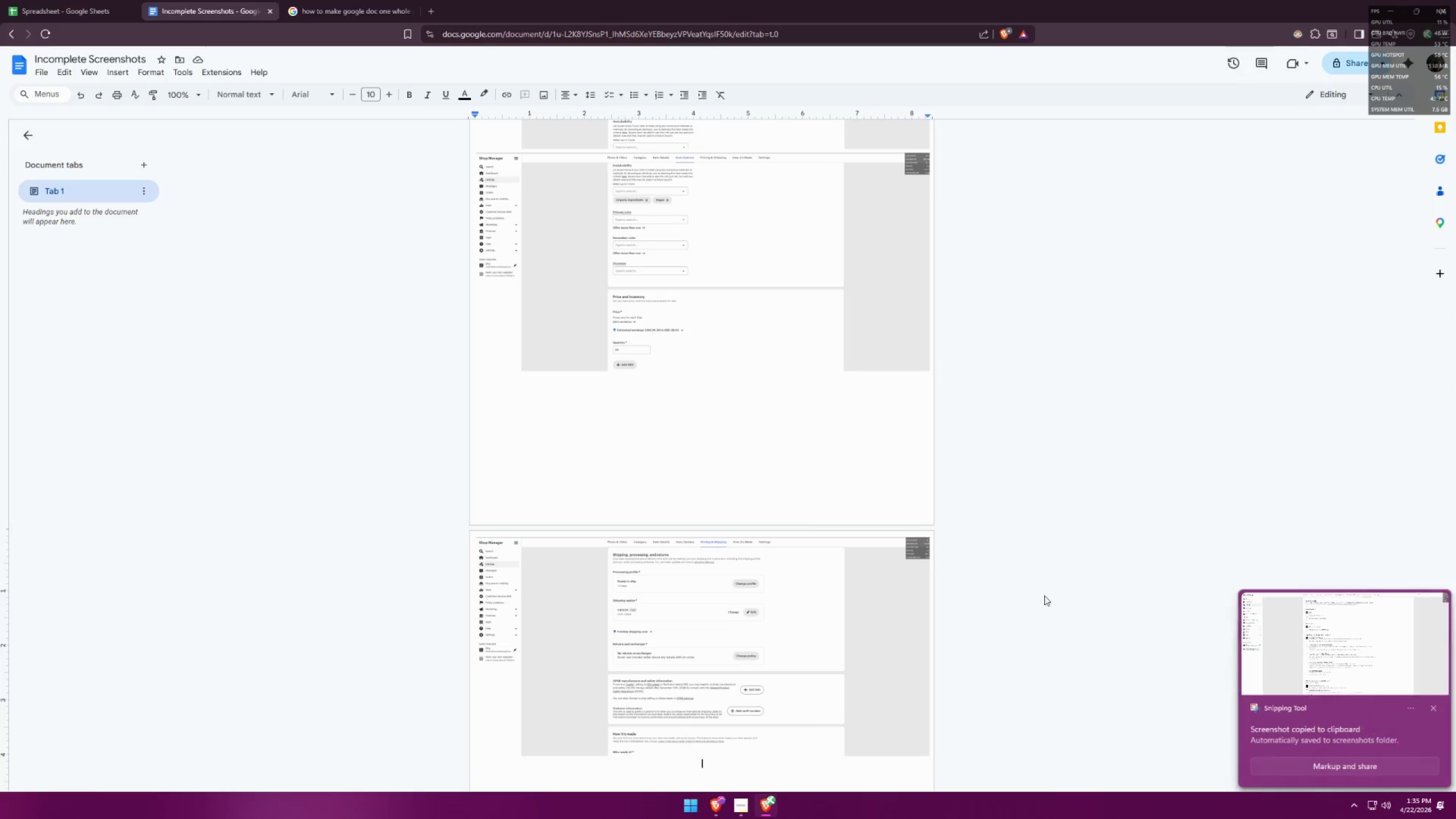 
key(Control+ControlLeft)
 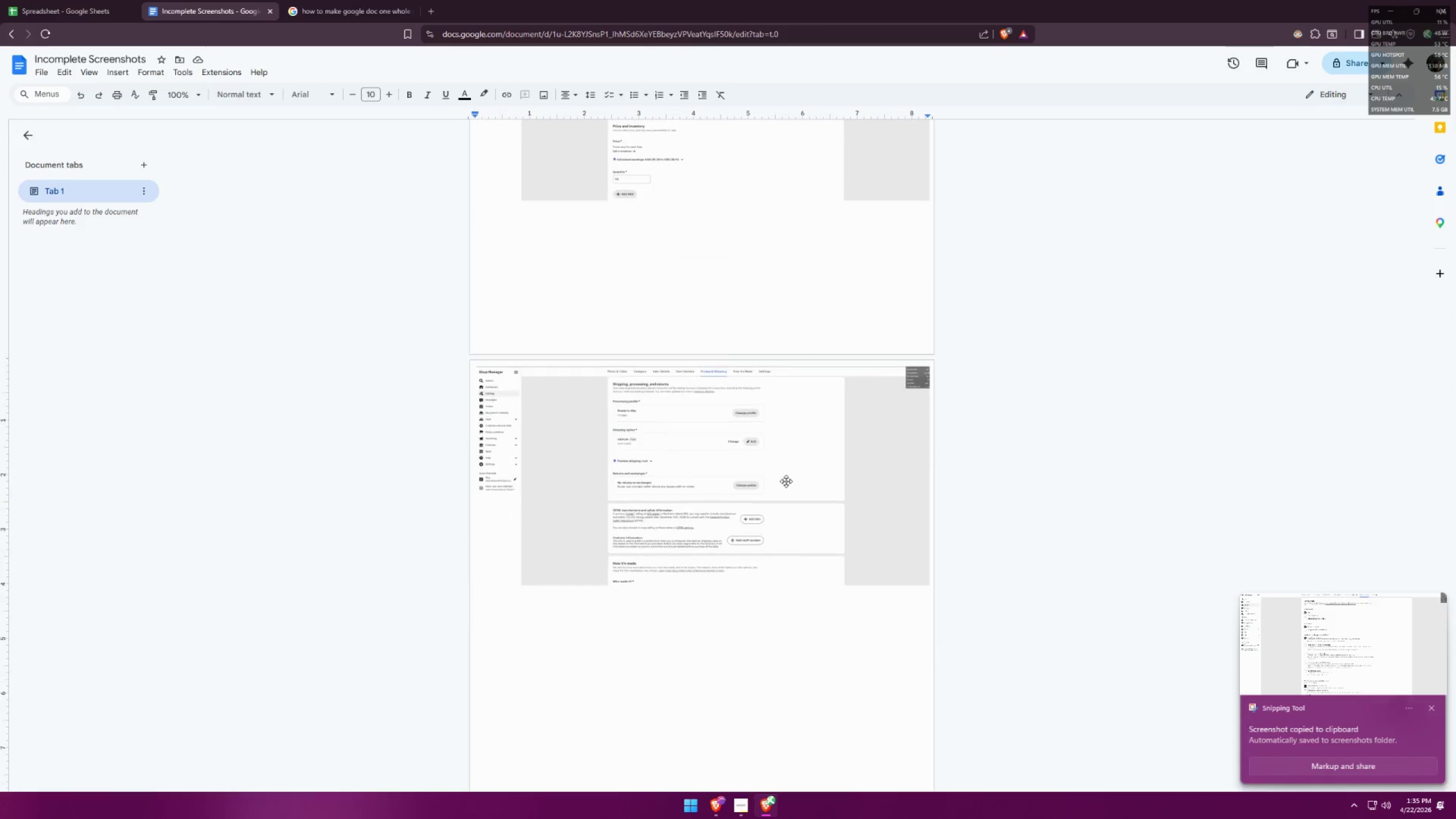 
key(Control+V)
 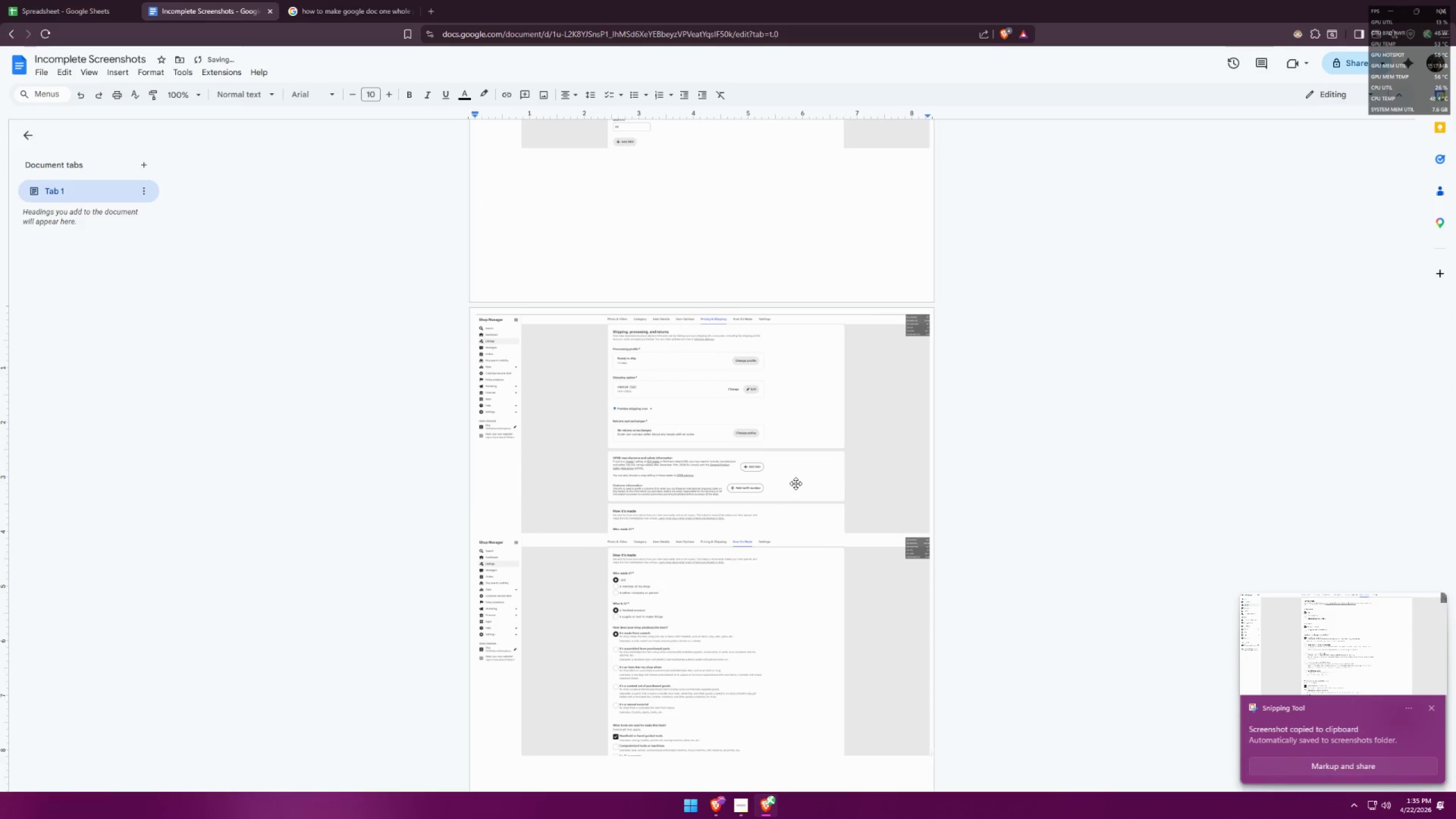 
scroll: coordinate [774, 482], scroll_direction: down, amount: 3.0
 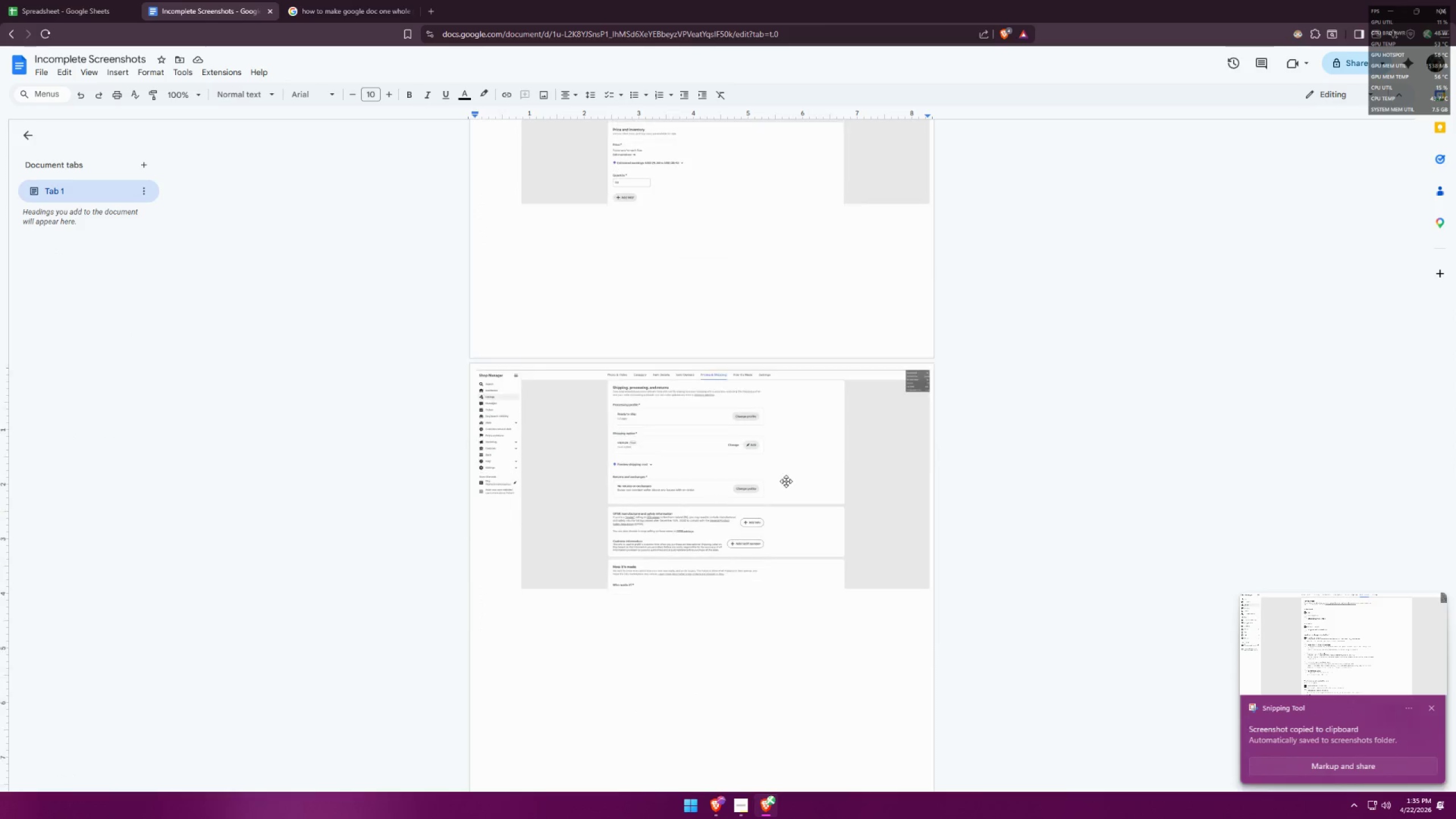 
key(Enter)
 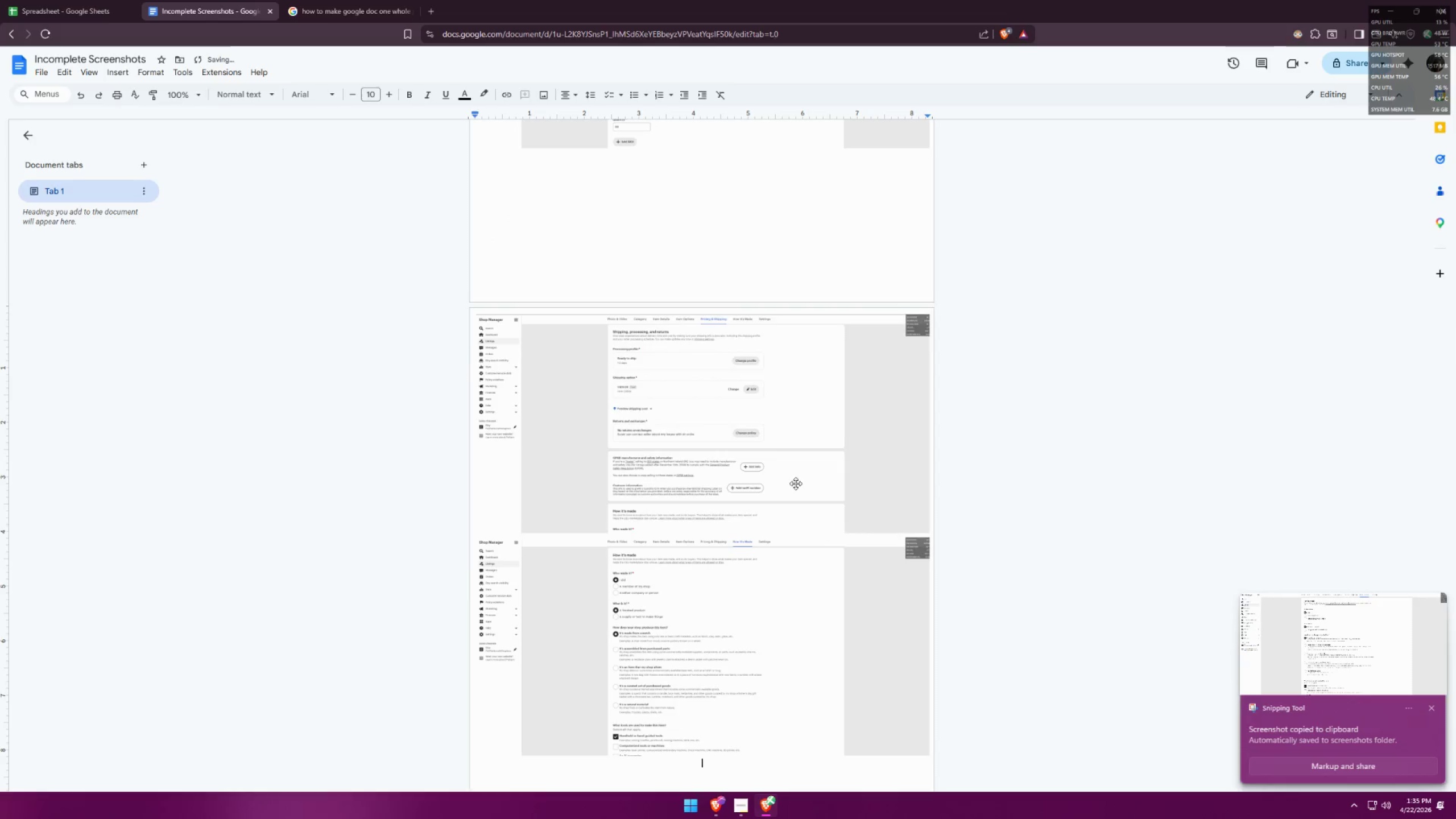 
key(Alt+AltLeft)
 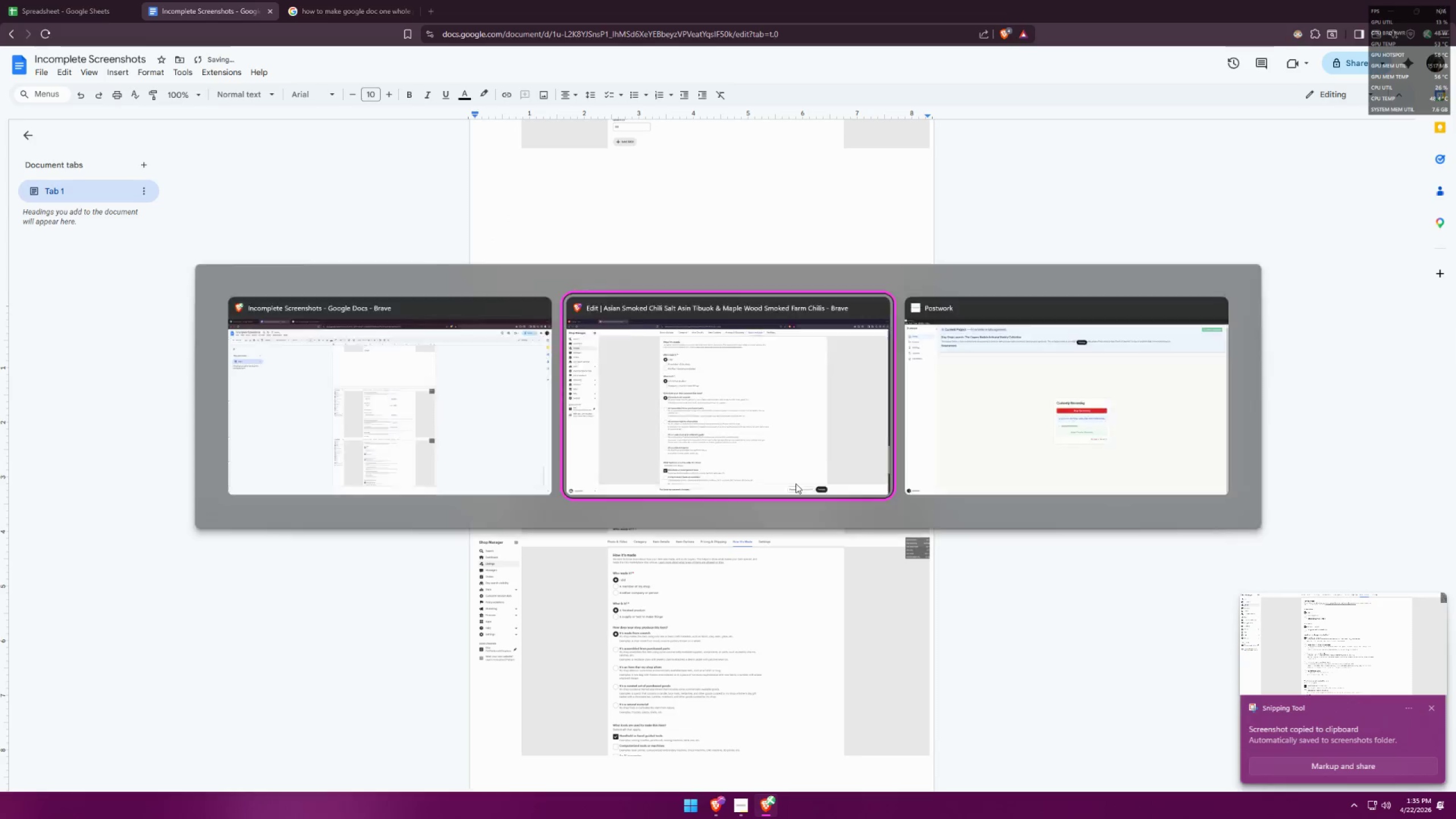 
key(Alt+Tab)
 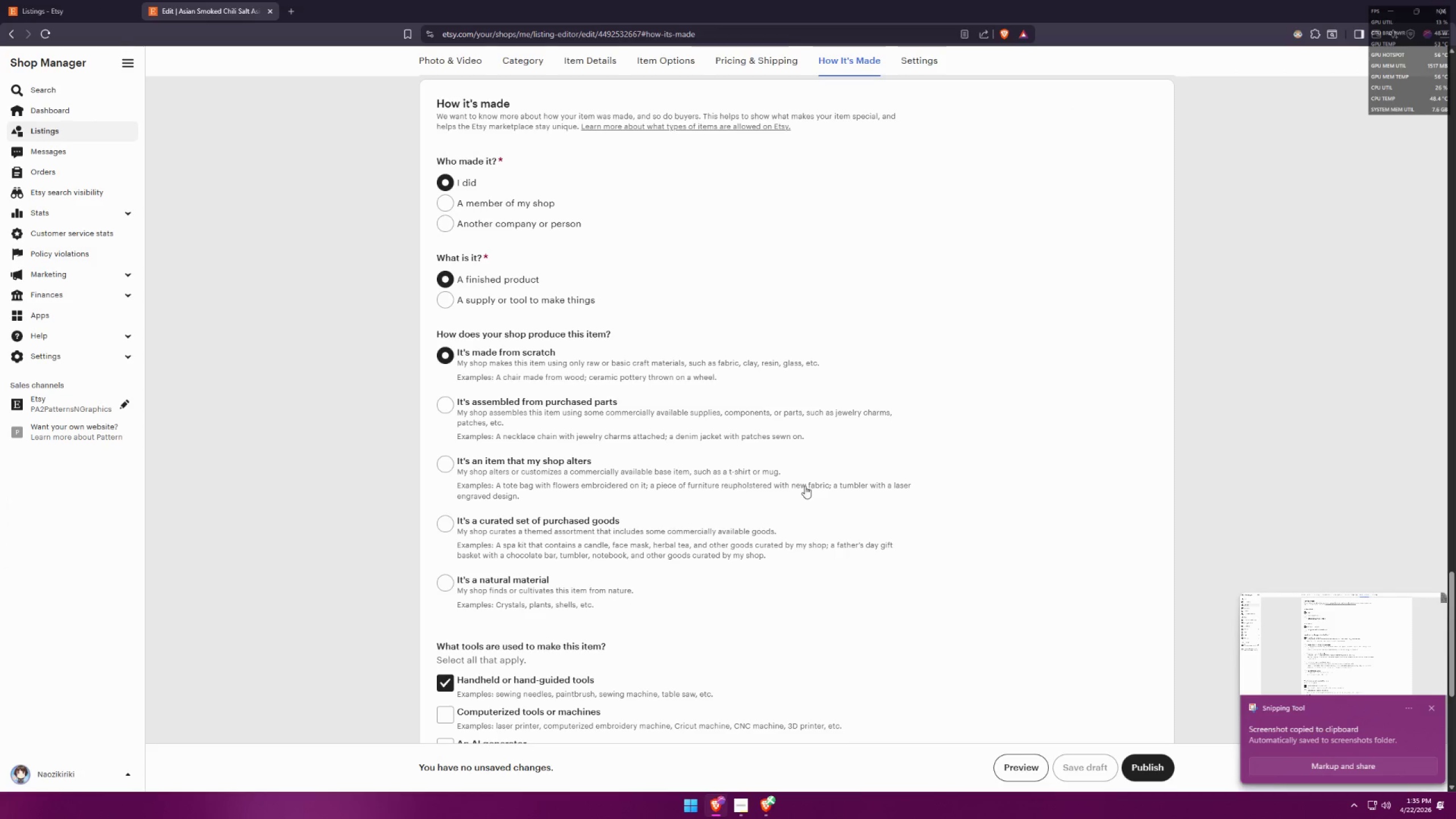 
scroll: coordinate [862, 461], scroll_direction: down, amount: 10.0
 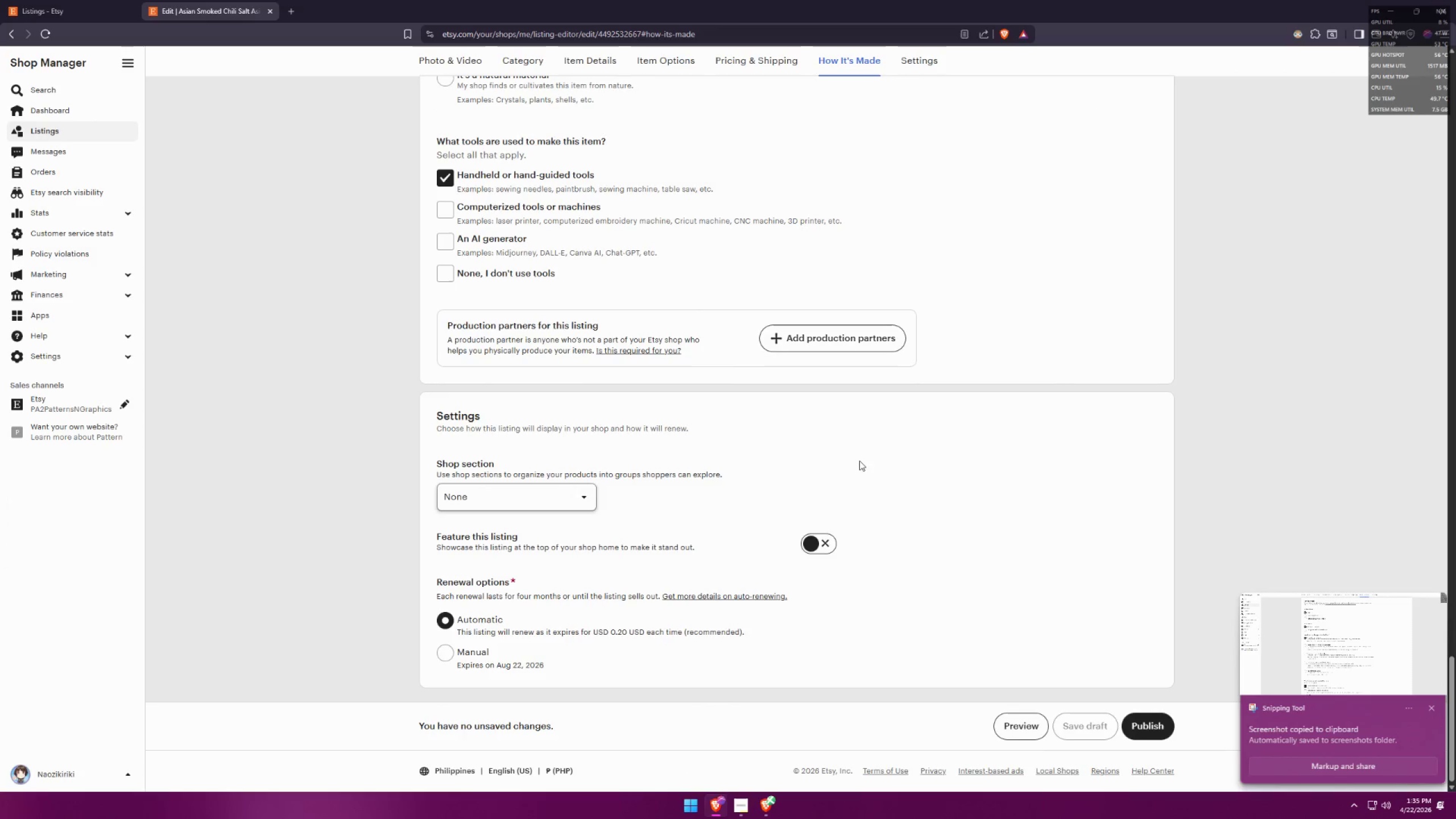 
key(Meta+MetaLeft)
 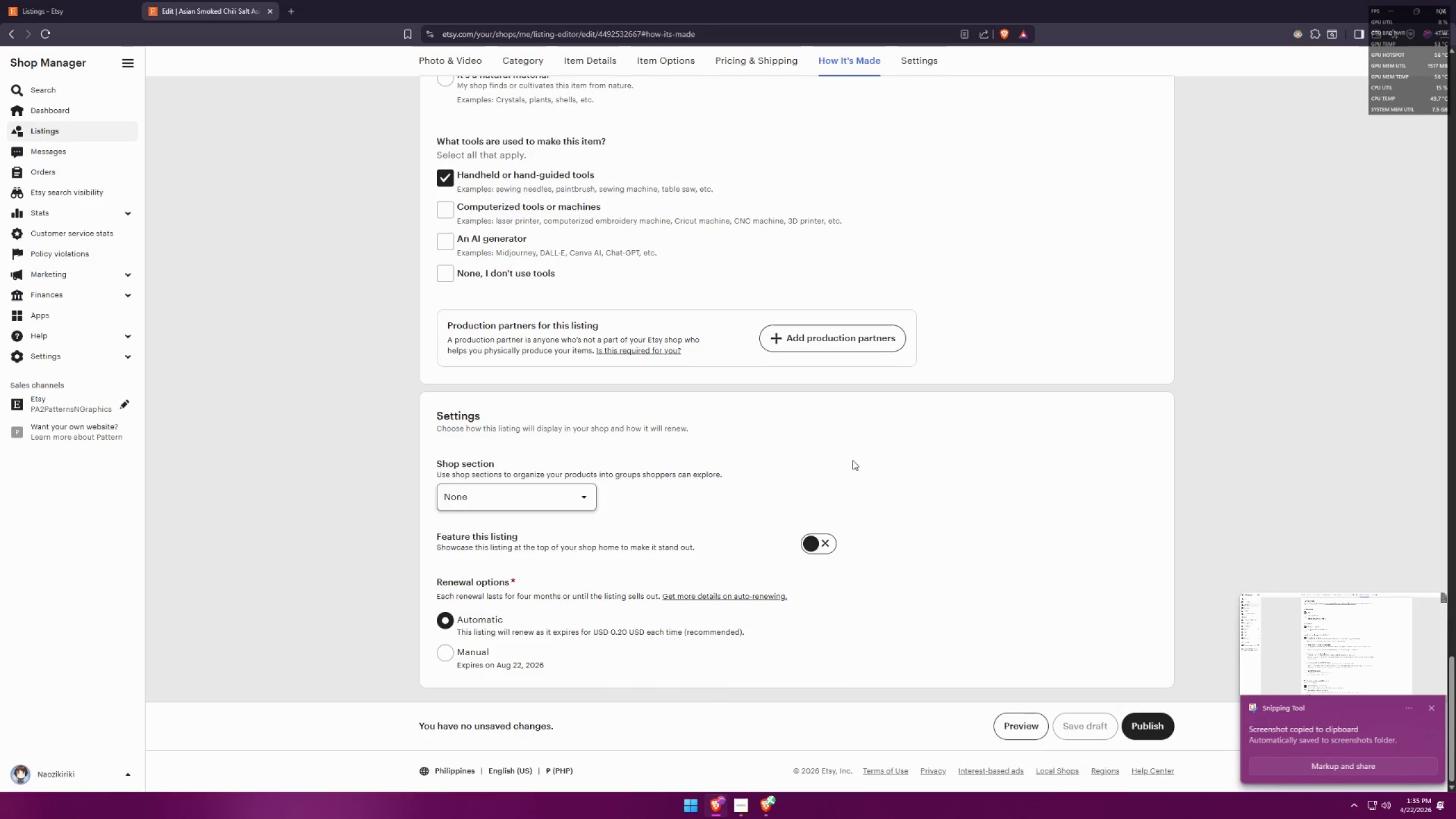 
key(Meta+Shift+ShiftLeft)
 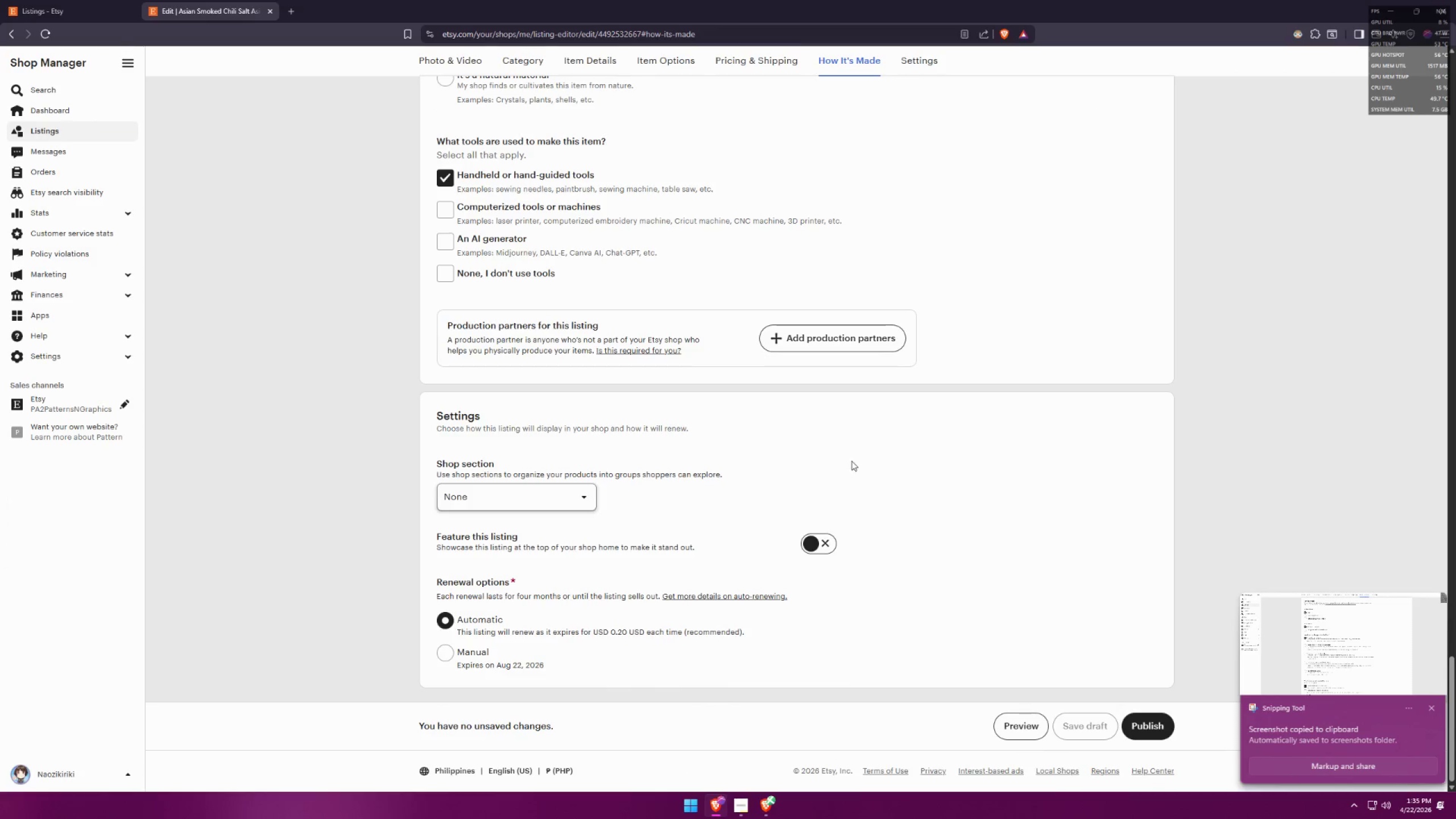 
key(Meta+Shift+S)
 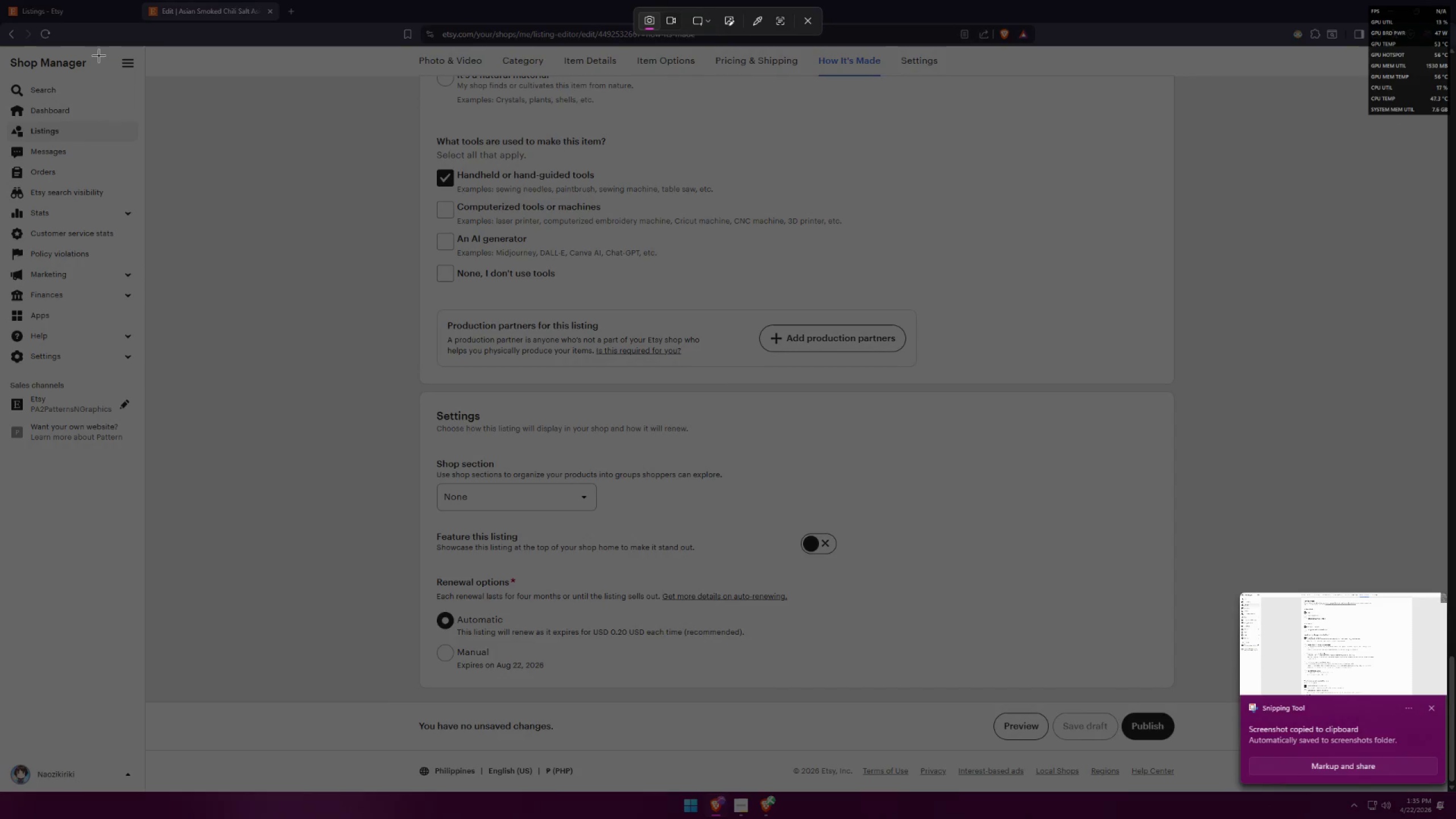 
key(Escape)
 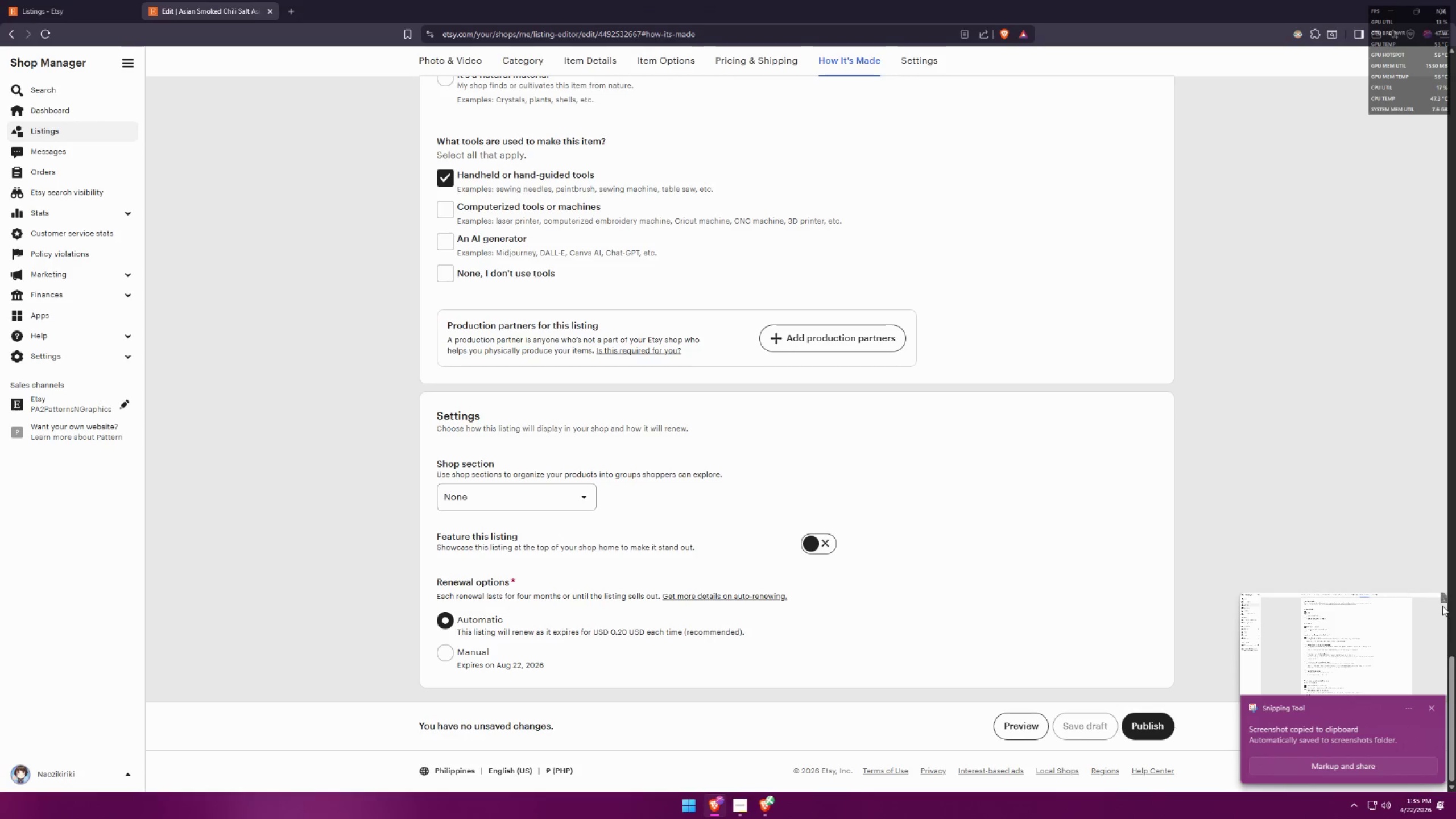 
left_click([1395, 534])
 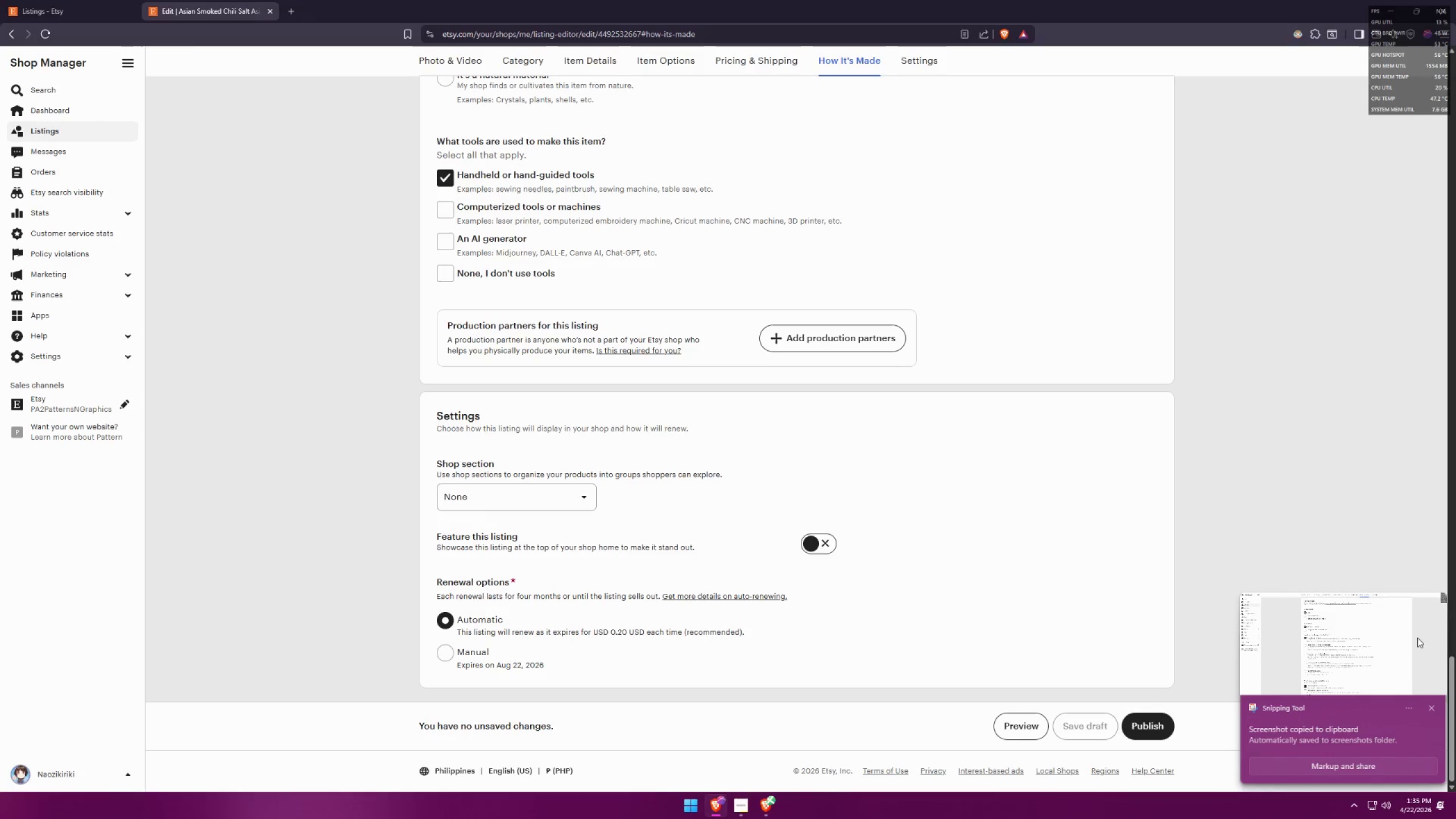 
mouse_move([1411, 706])
 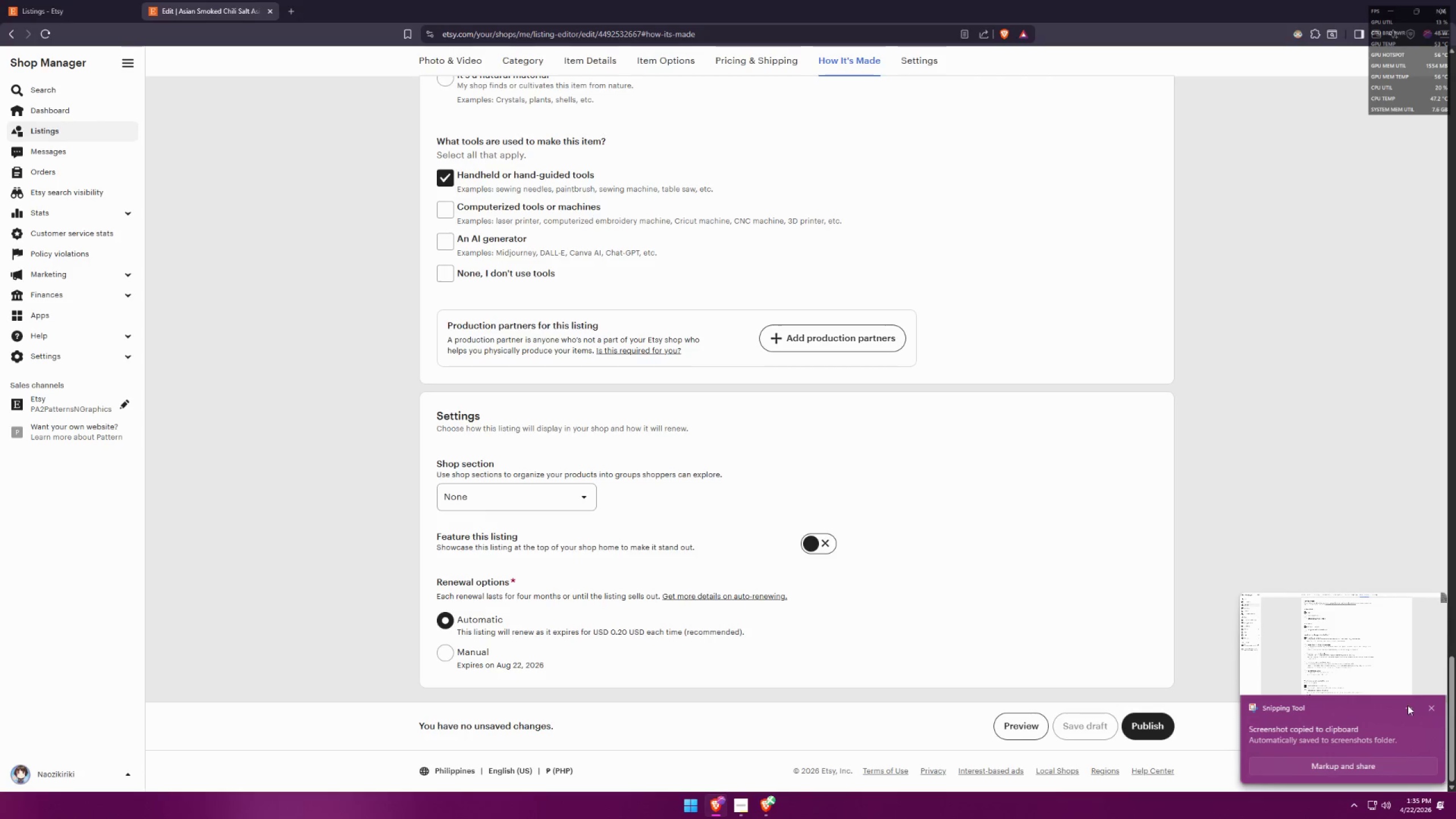 
left_click([1408, 705])
 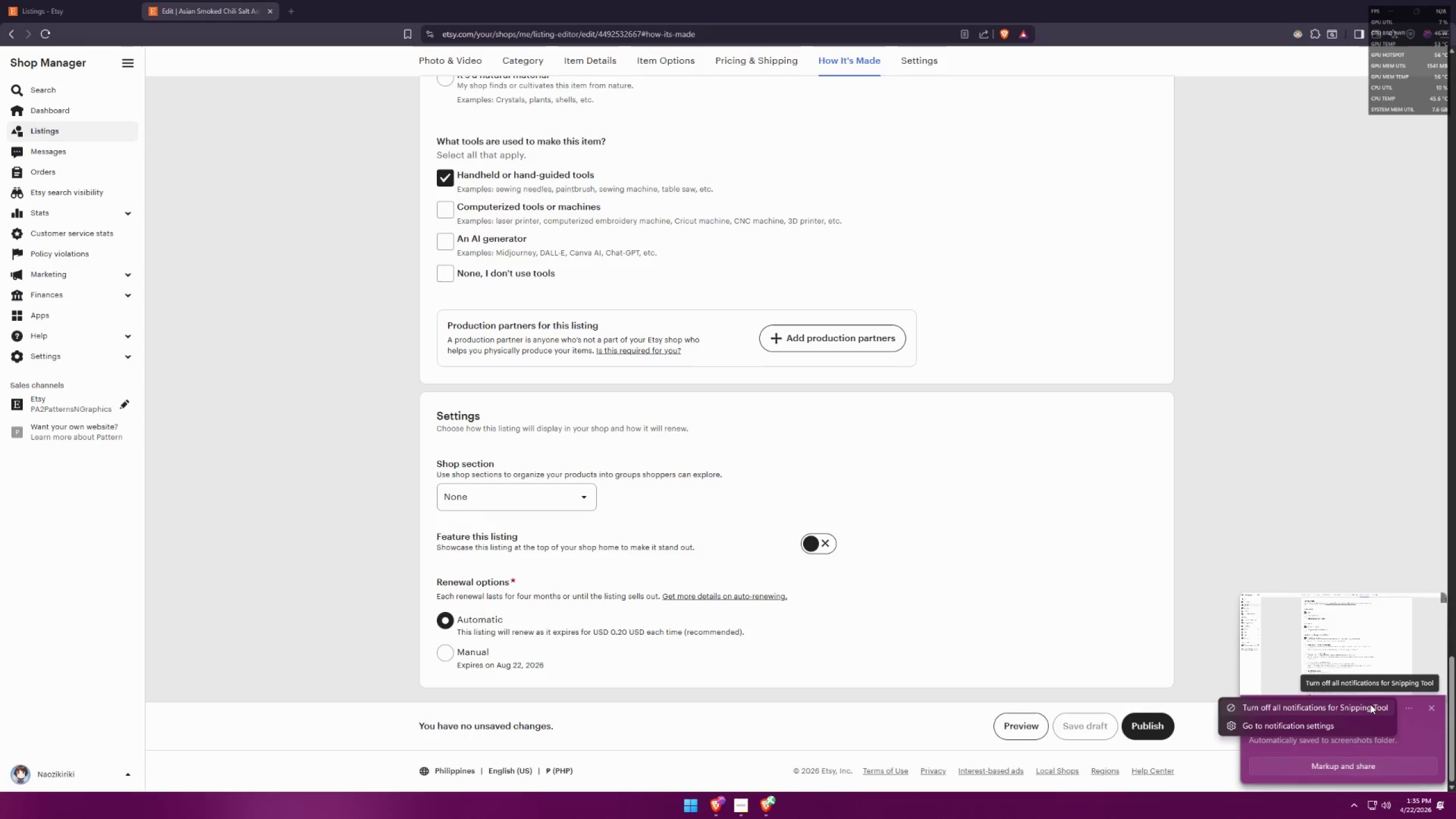 
left_click([1370, 704])
 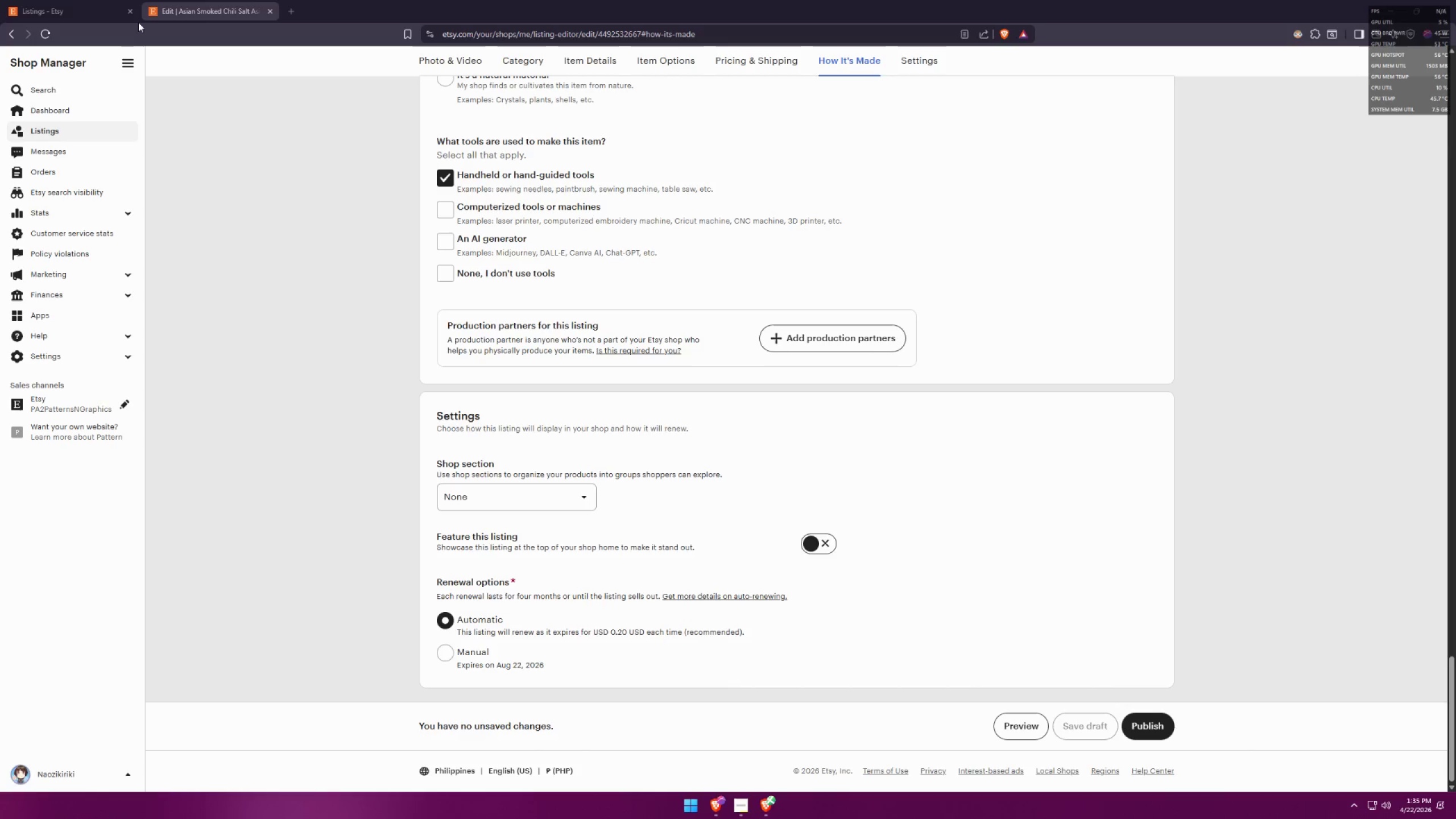 
key(Meta+MetaLeft)
 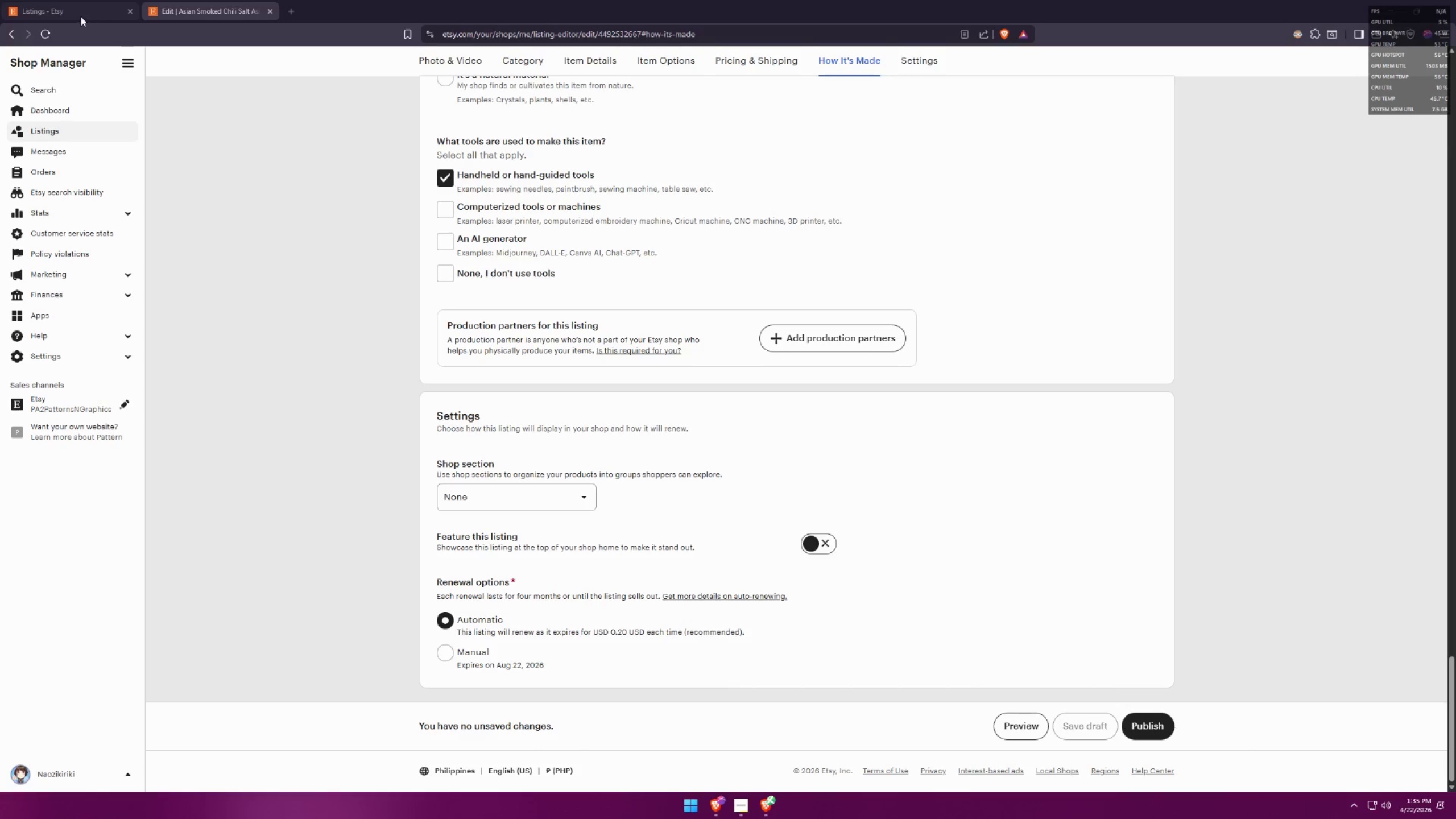 
key(Meta+Shift+ShiftLeft)
 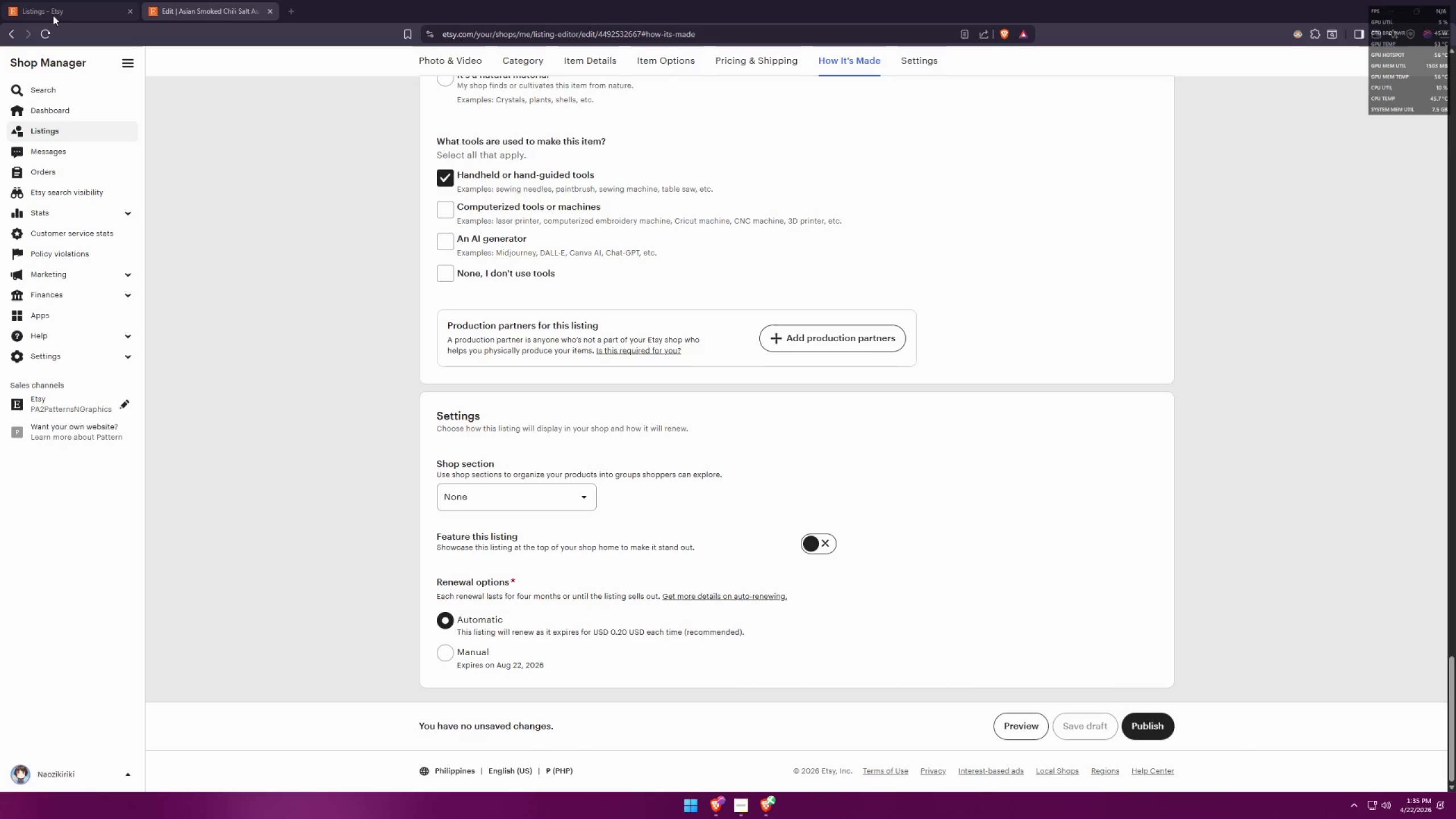 
key(Meta+Shift+S)
 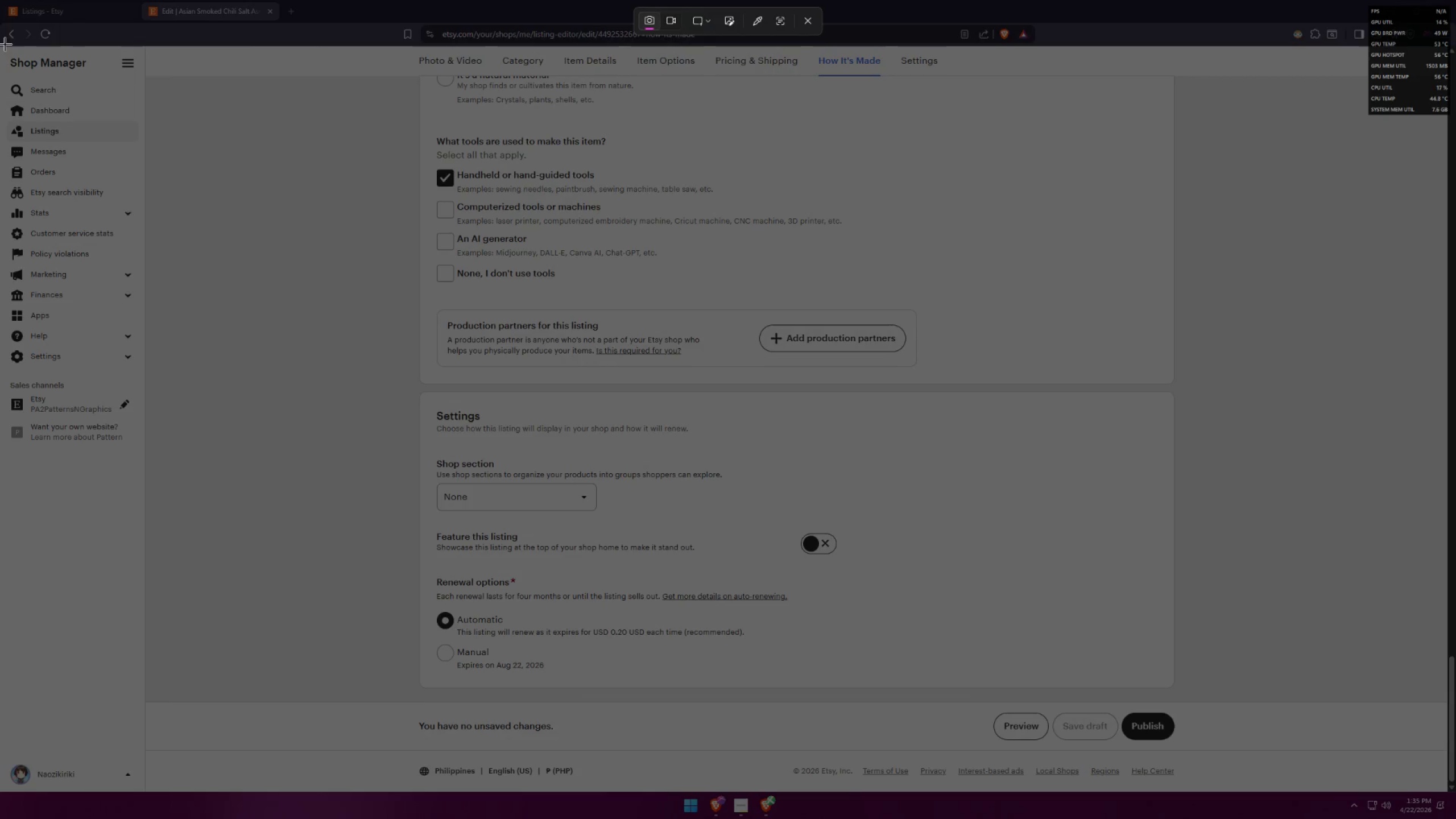 
left_click_drag(start_coordinate=[0, 47], to_coordinate=[1447, 701])
 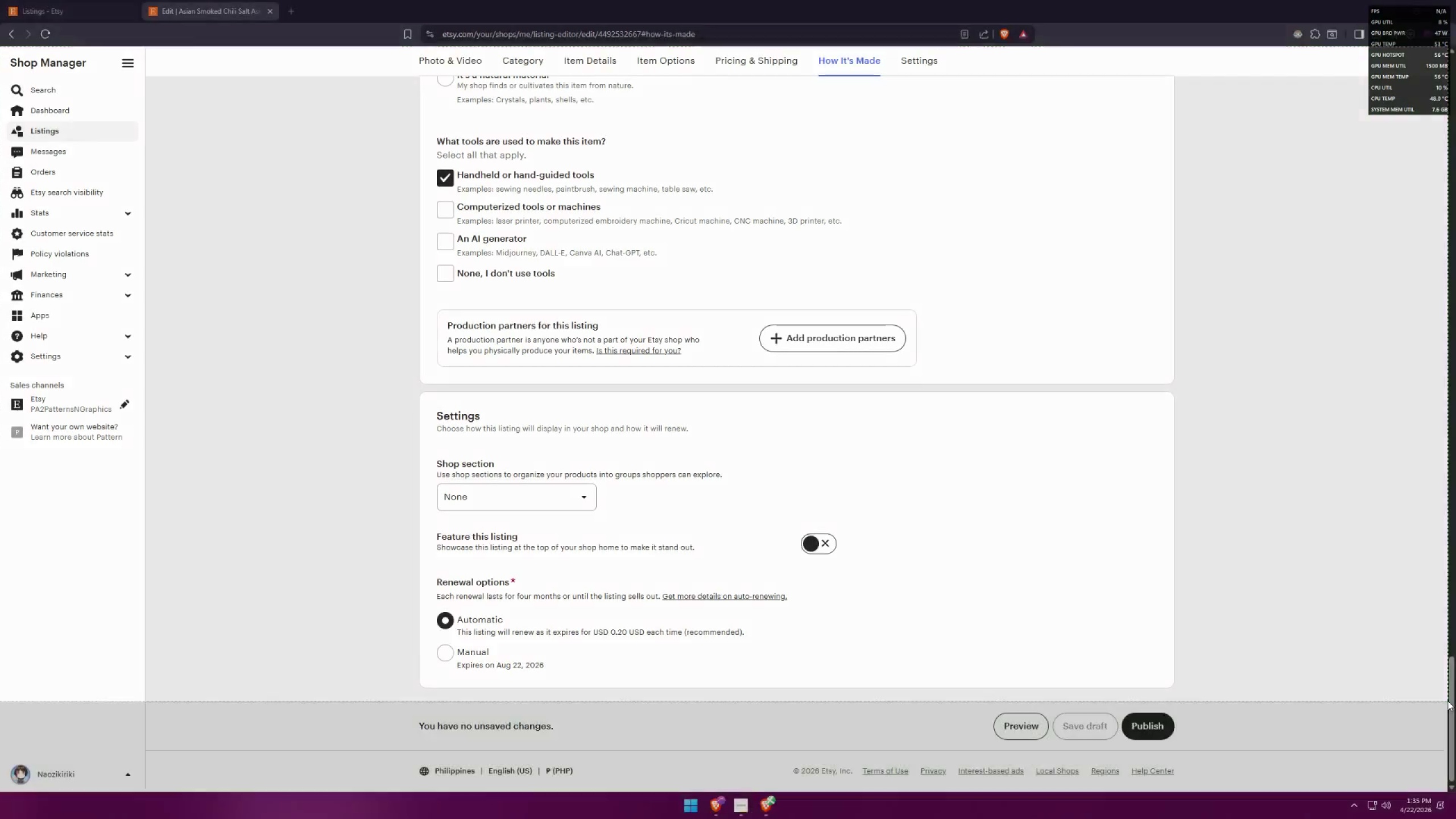 
key(Alt+AltLeft)
 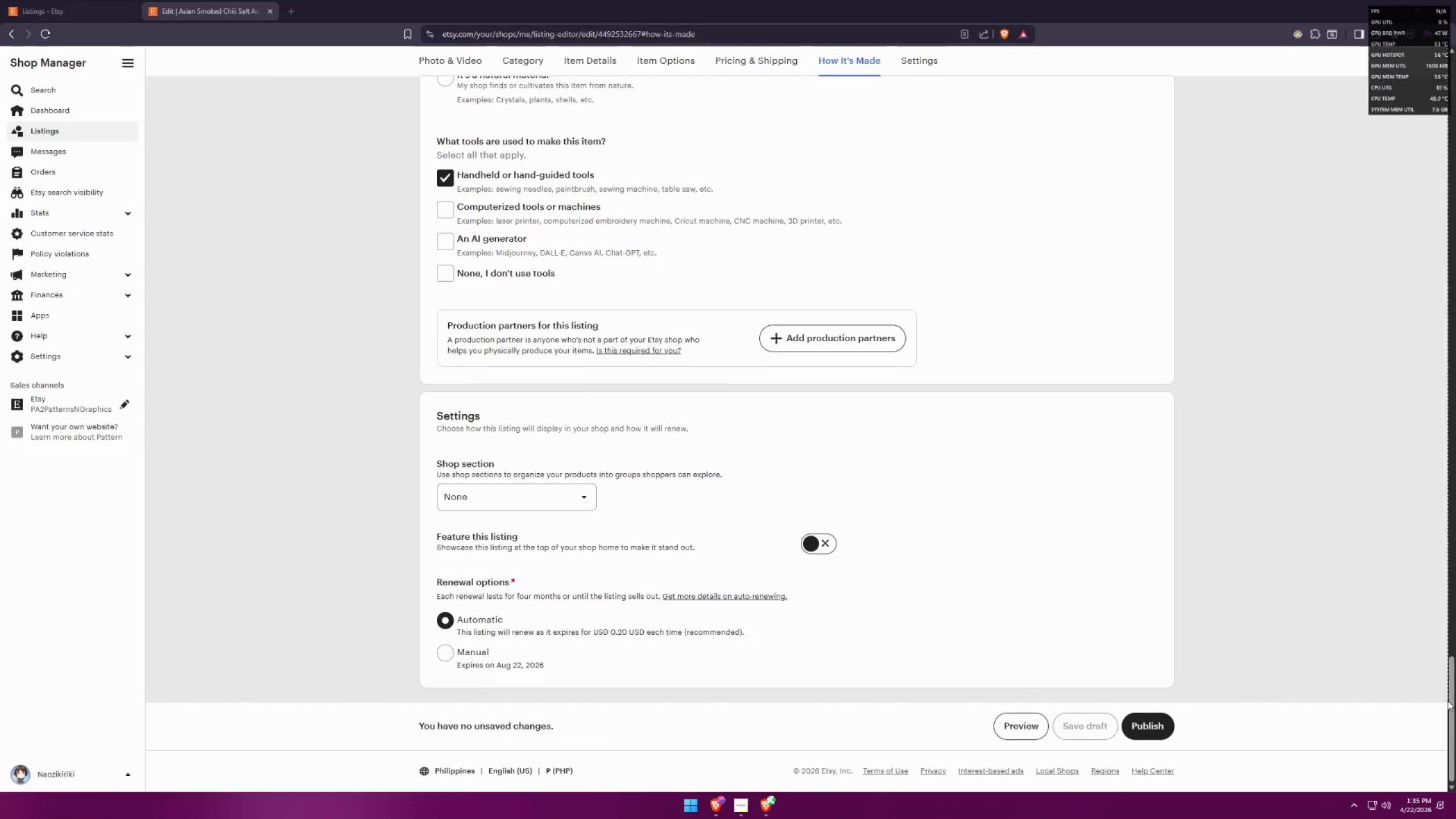 
key(Alt+Tab)
 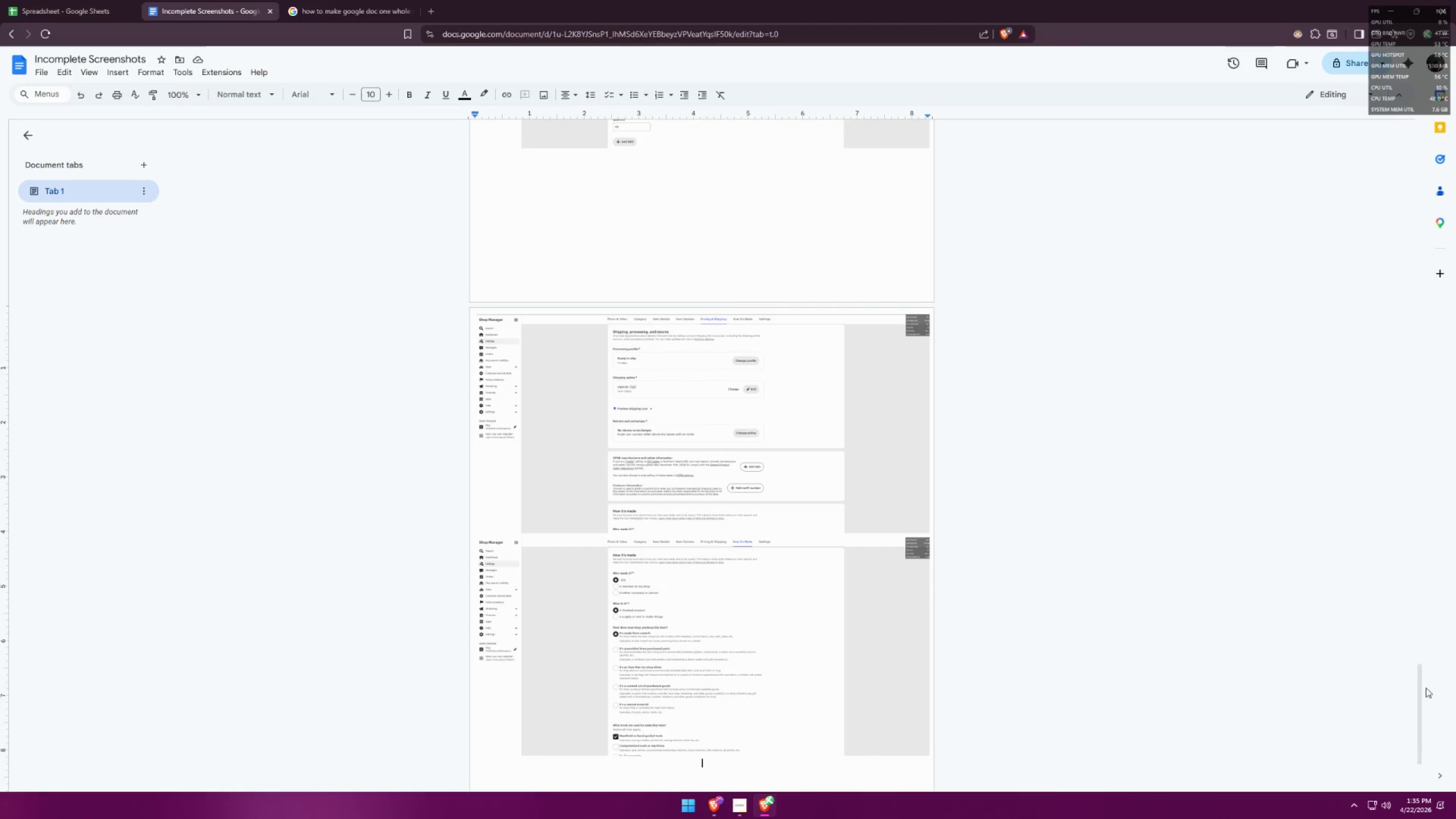 
key(Control+ControlLeft)
 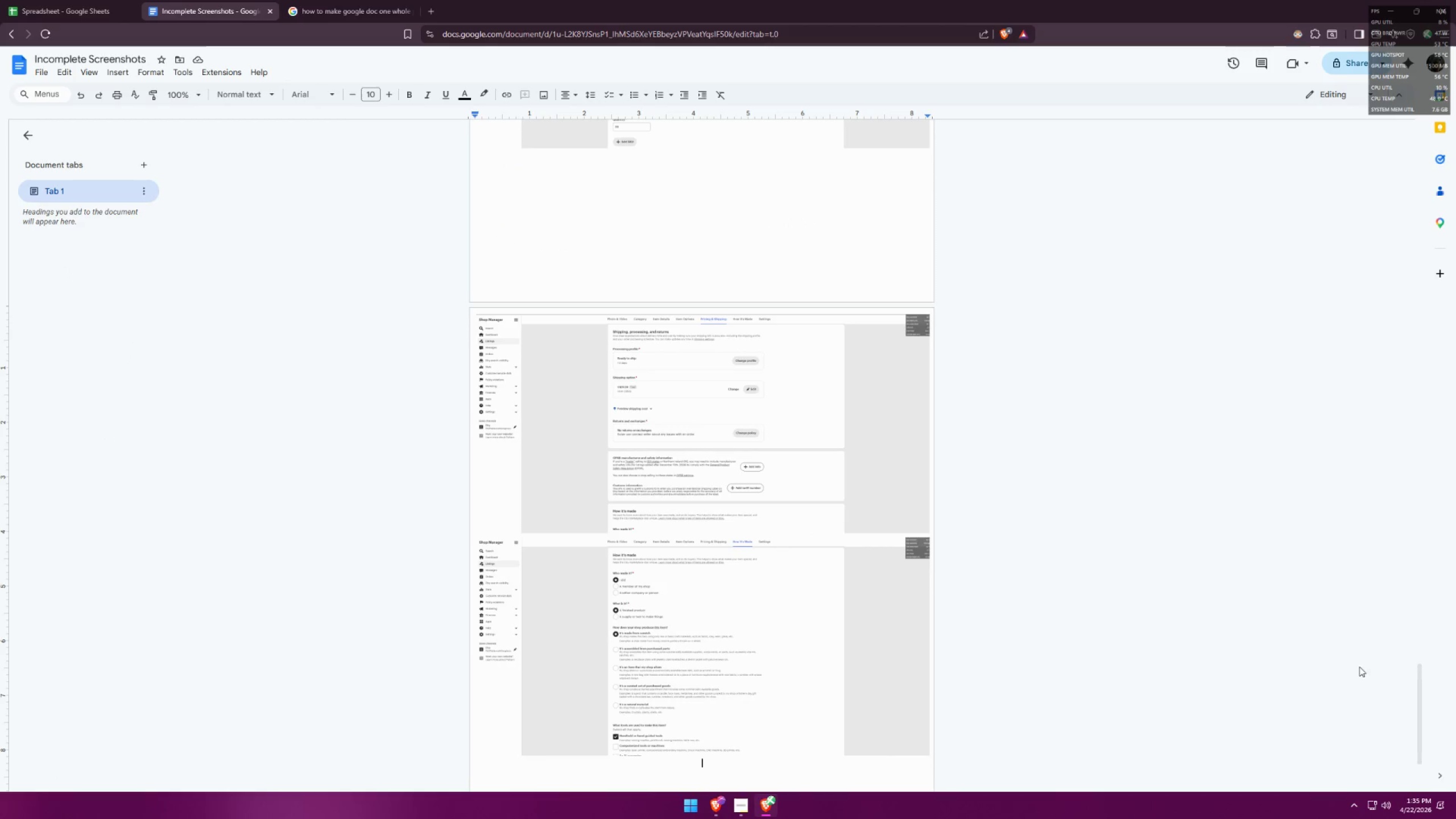 
key(Control+V)
 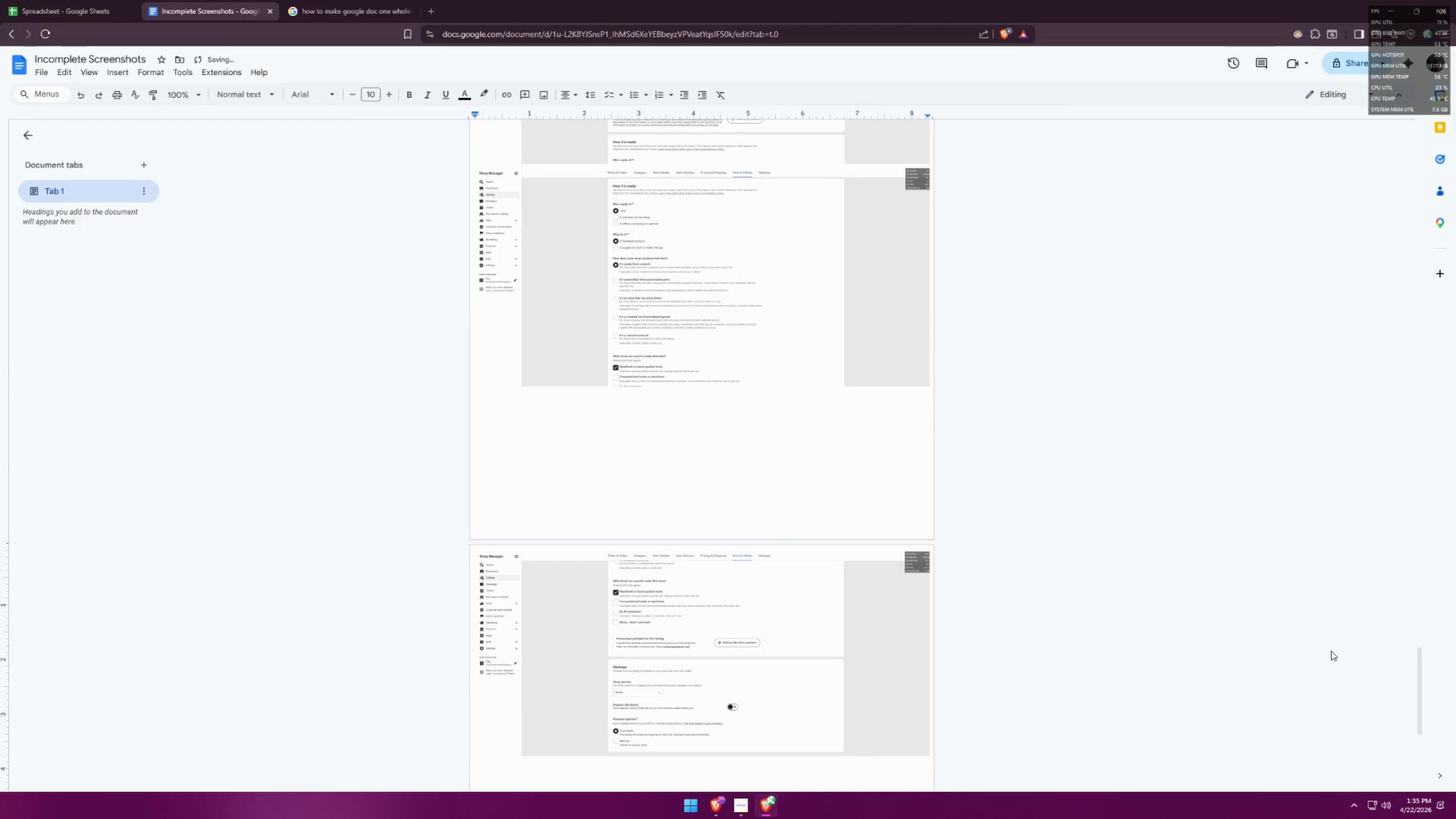 
key(Enter)
 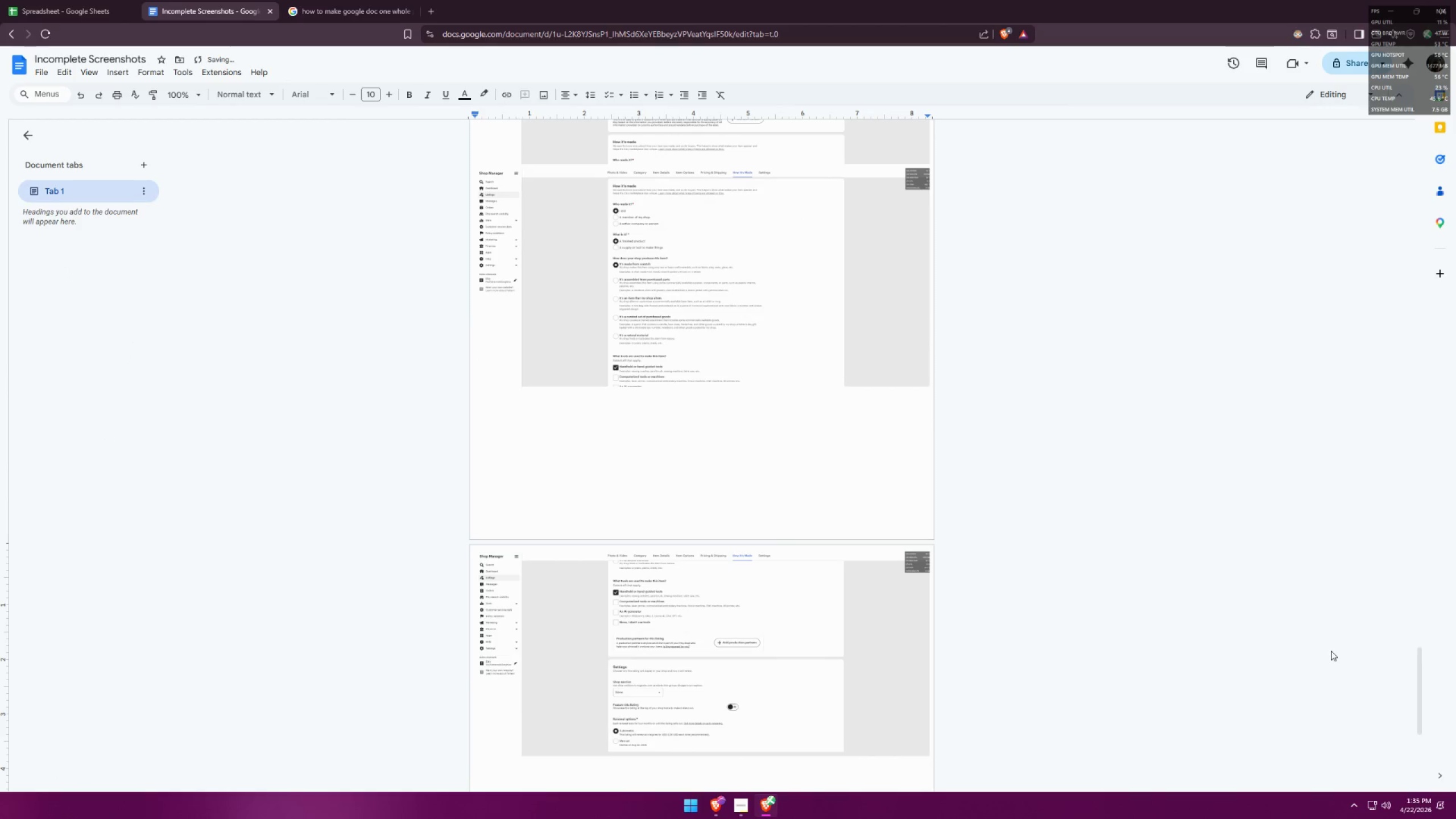 
key(Enter)
 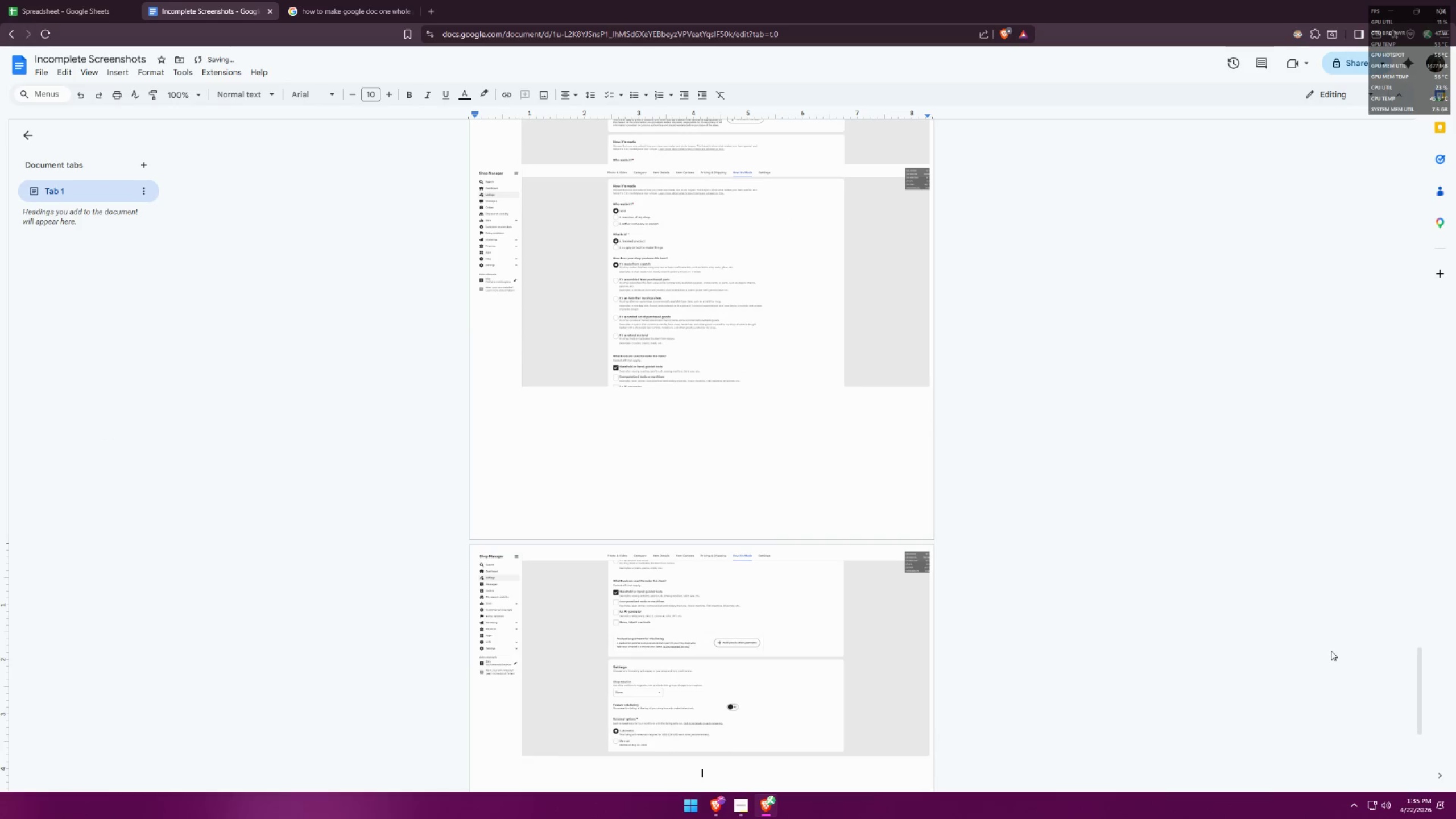 
key(Alt+AltLeft)
 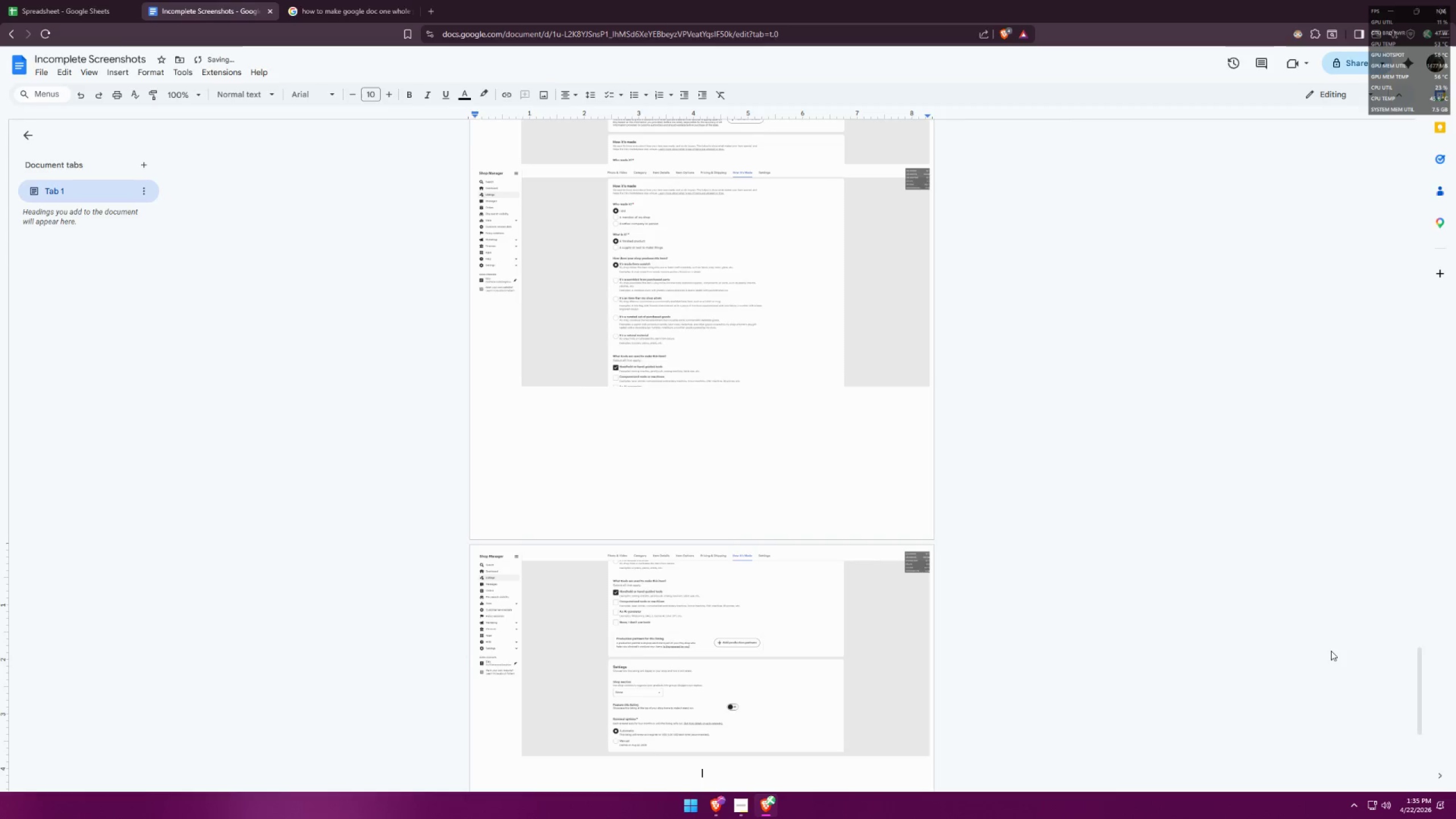 
key(Alt+Tab)
 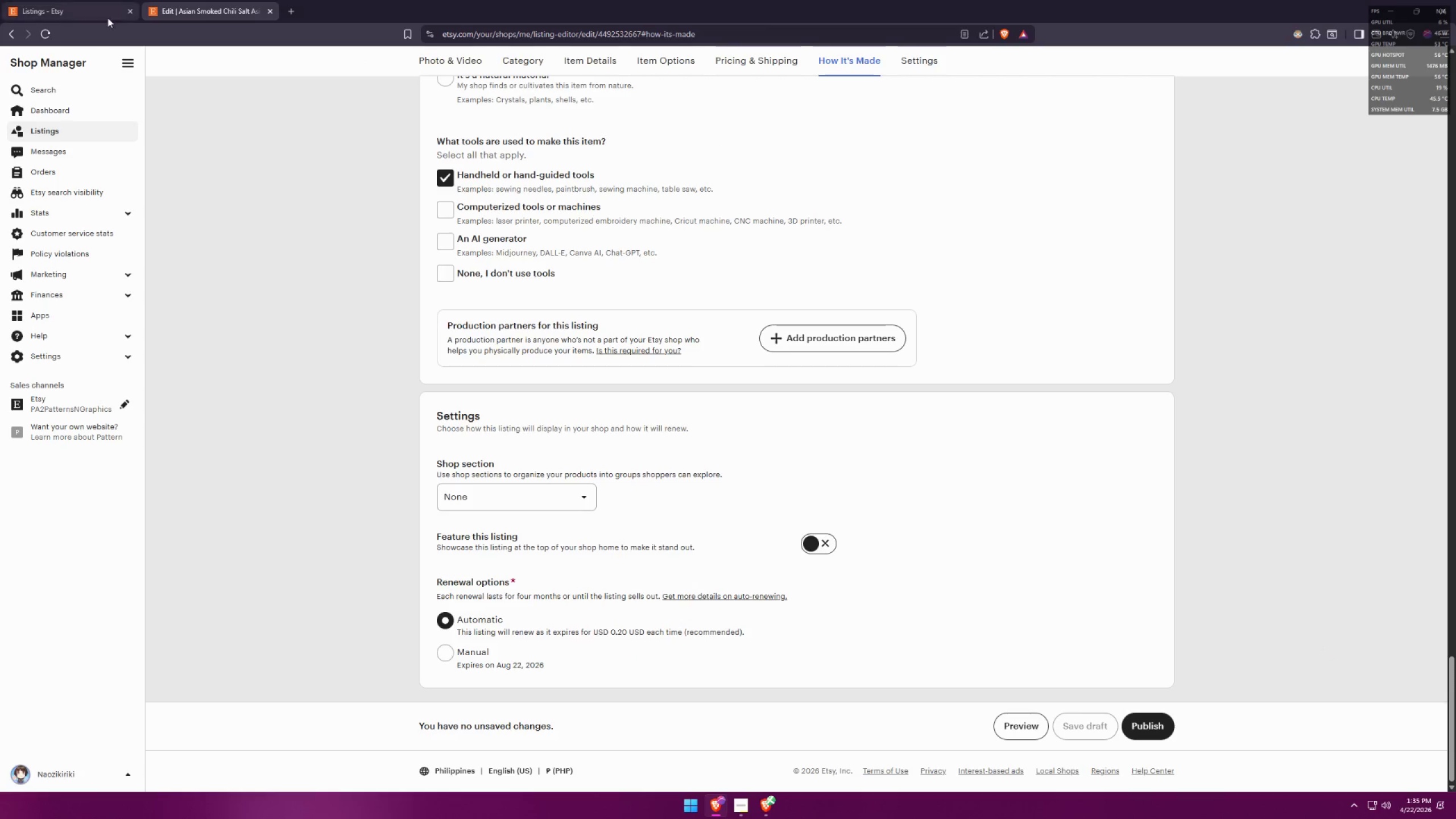 
left_click([266, 11])
 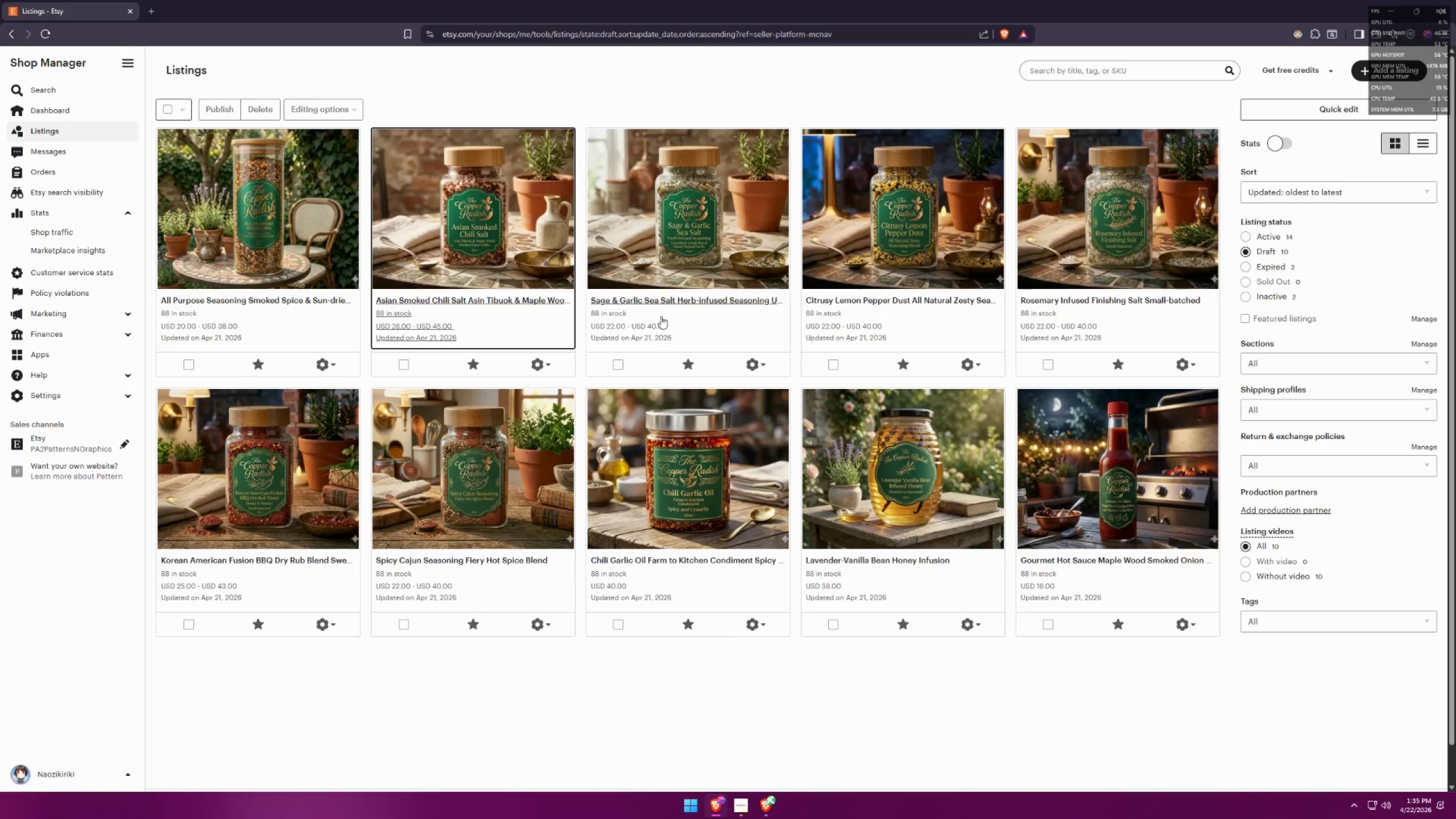 
middle_click([667, 304])
 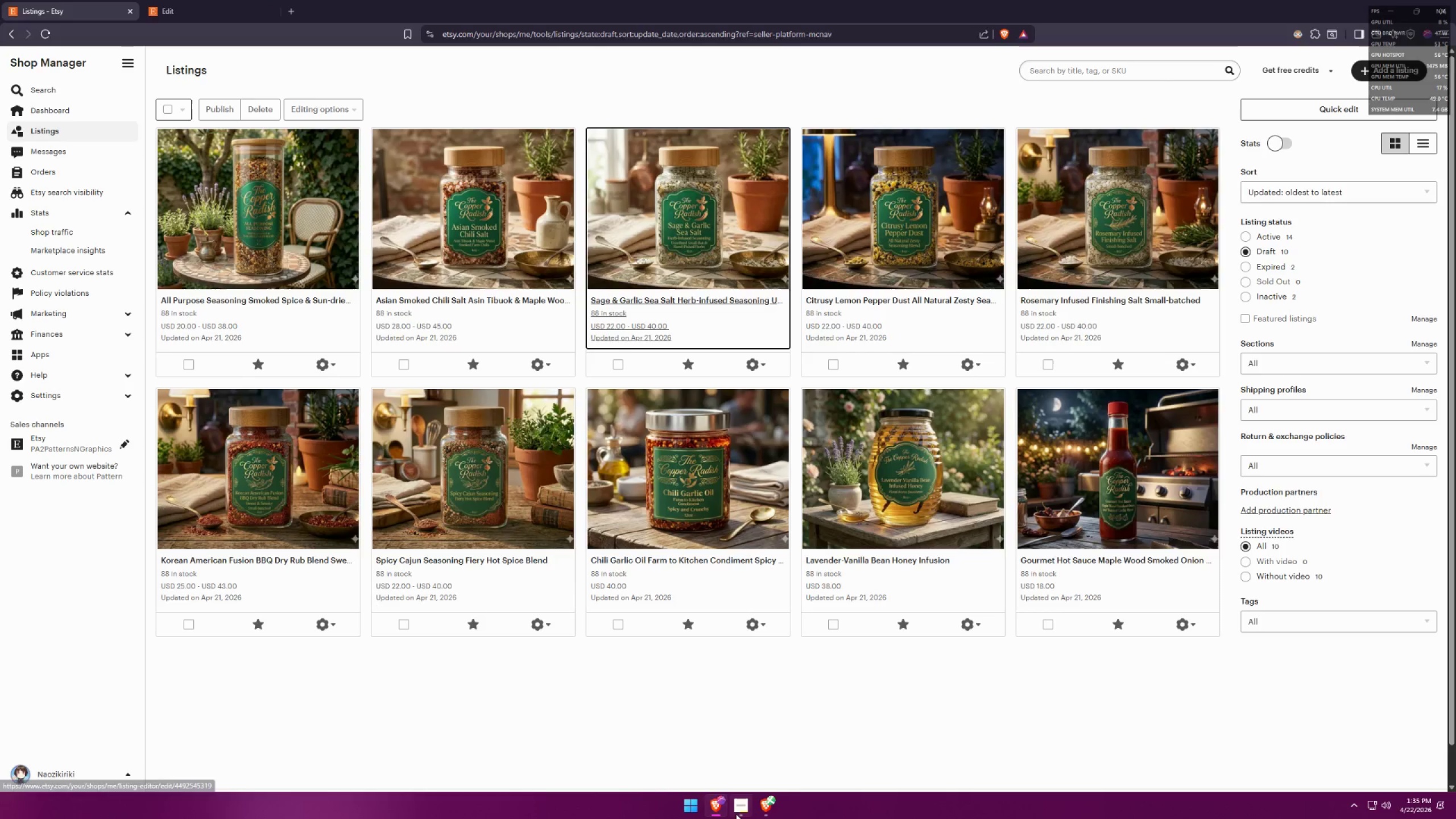 
left_click([762, 806])
 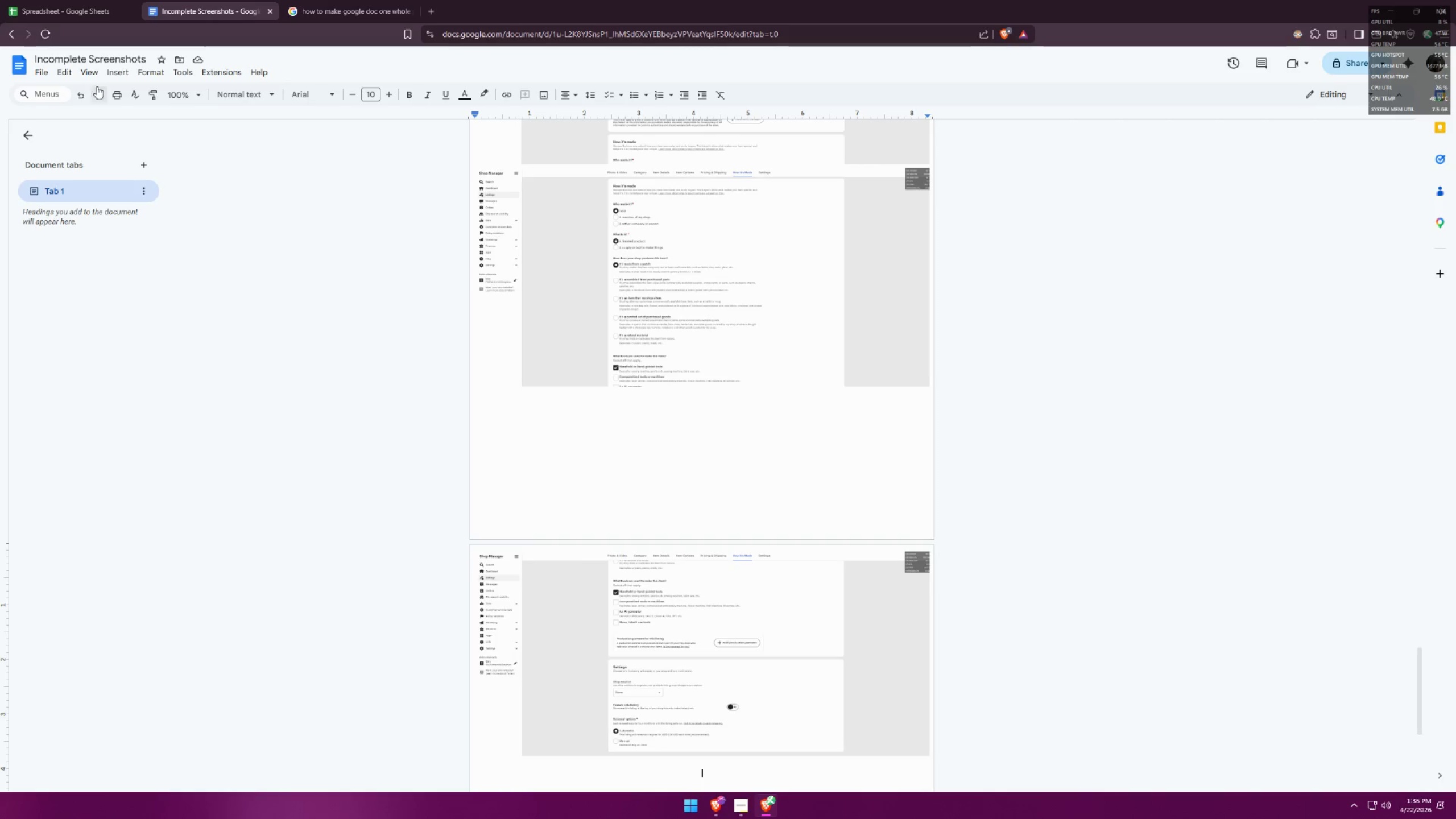 
left_click([10, 0])
 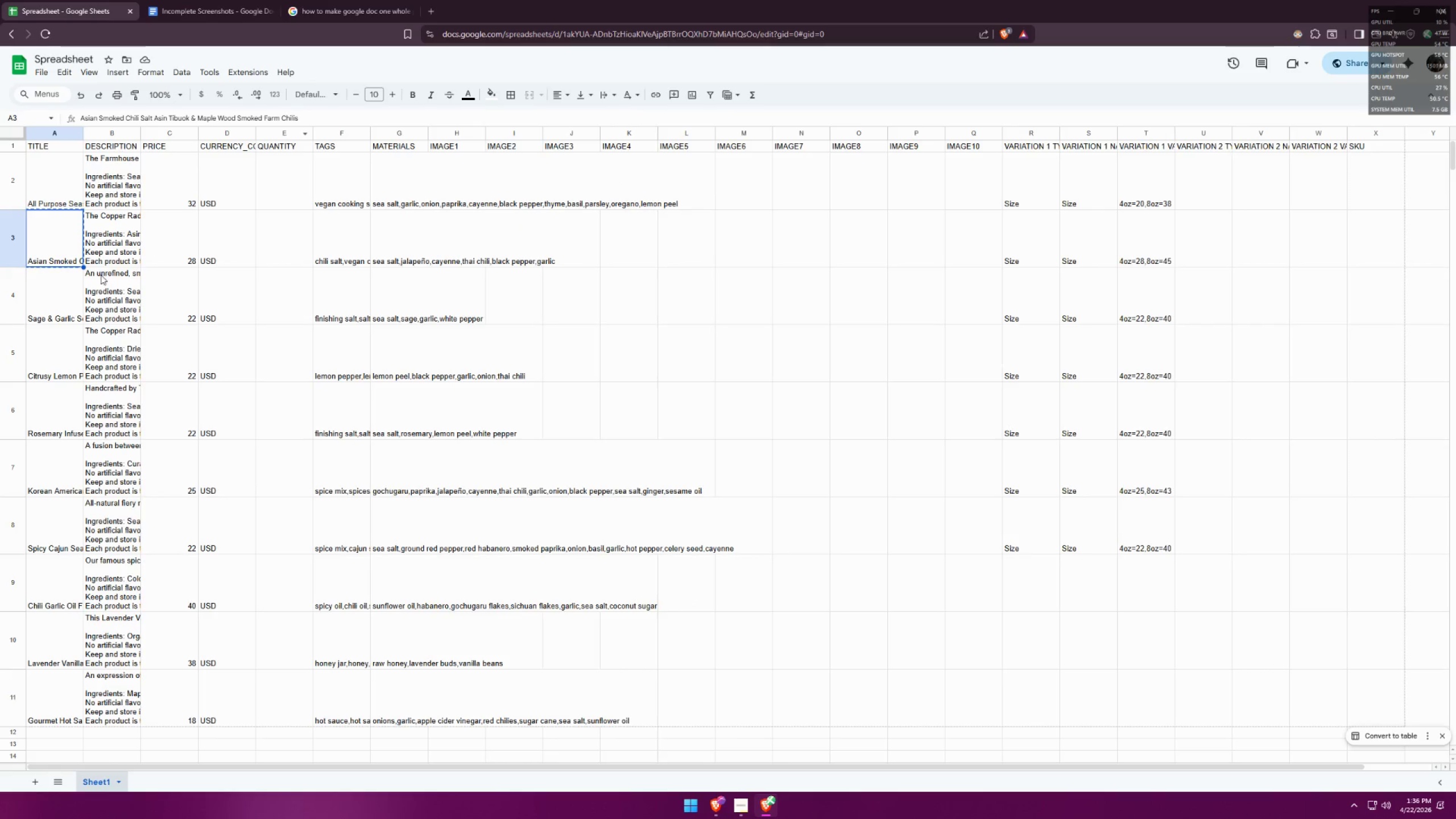 
left_click([71, 298])
 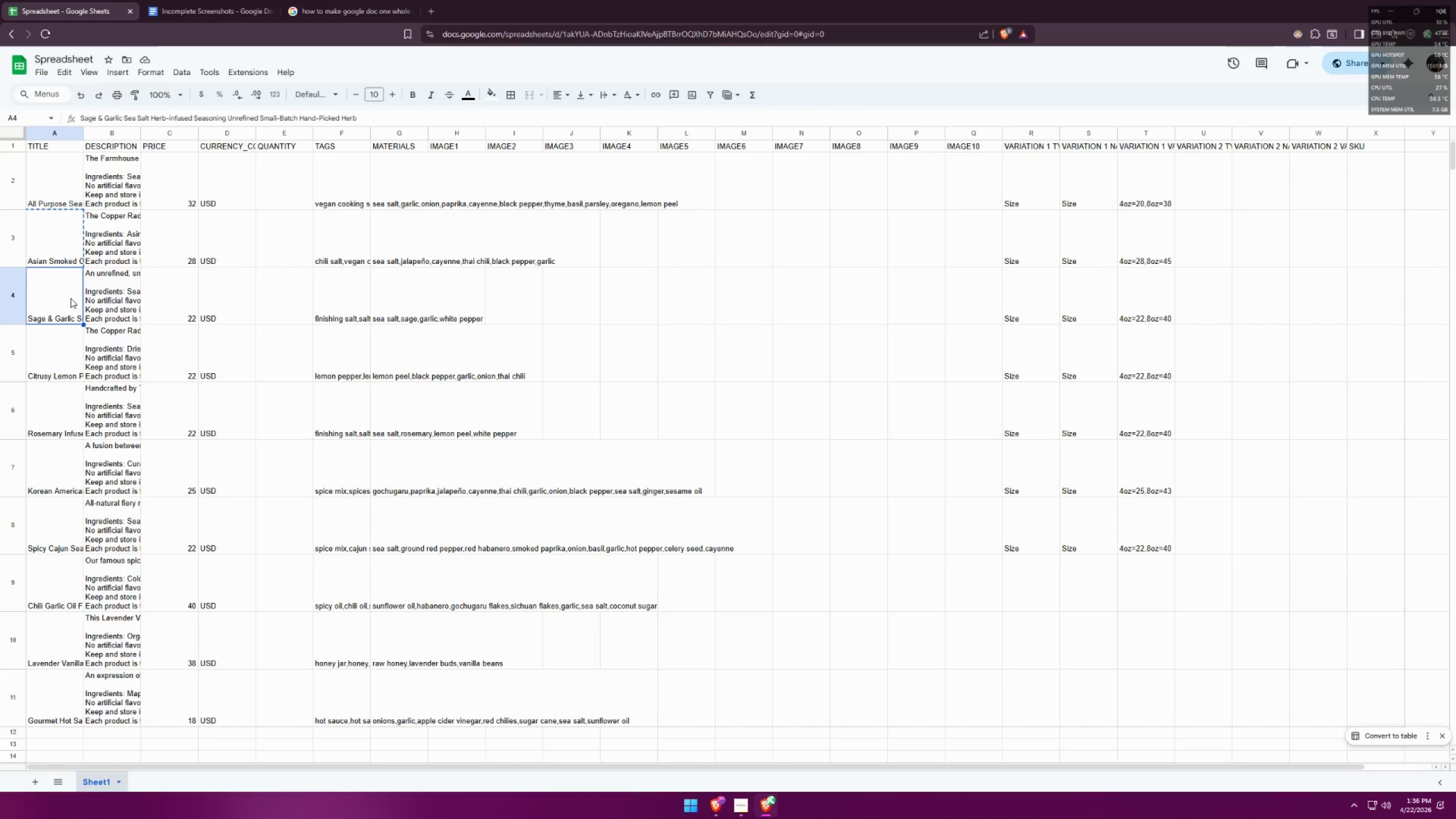 
key(Control+ControlLeft)
 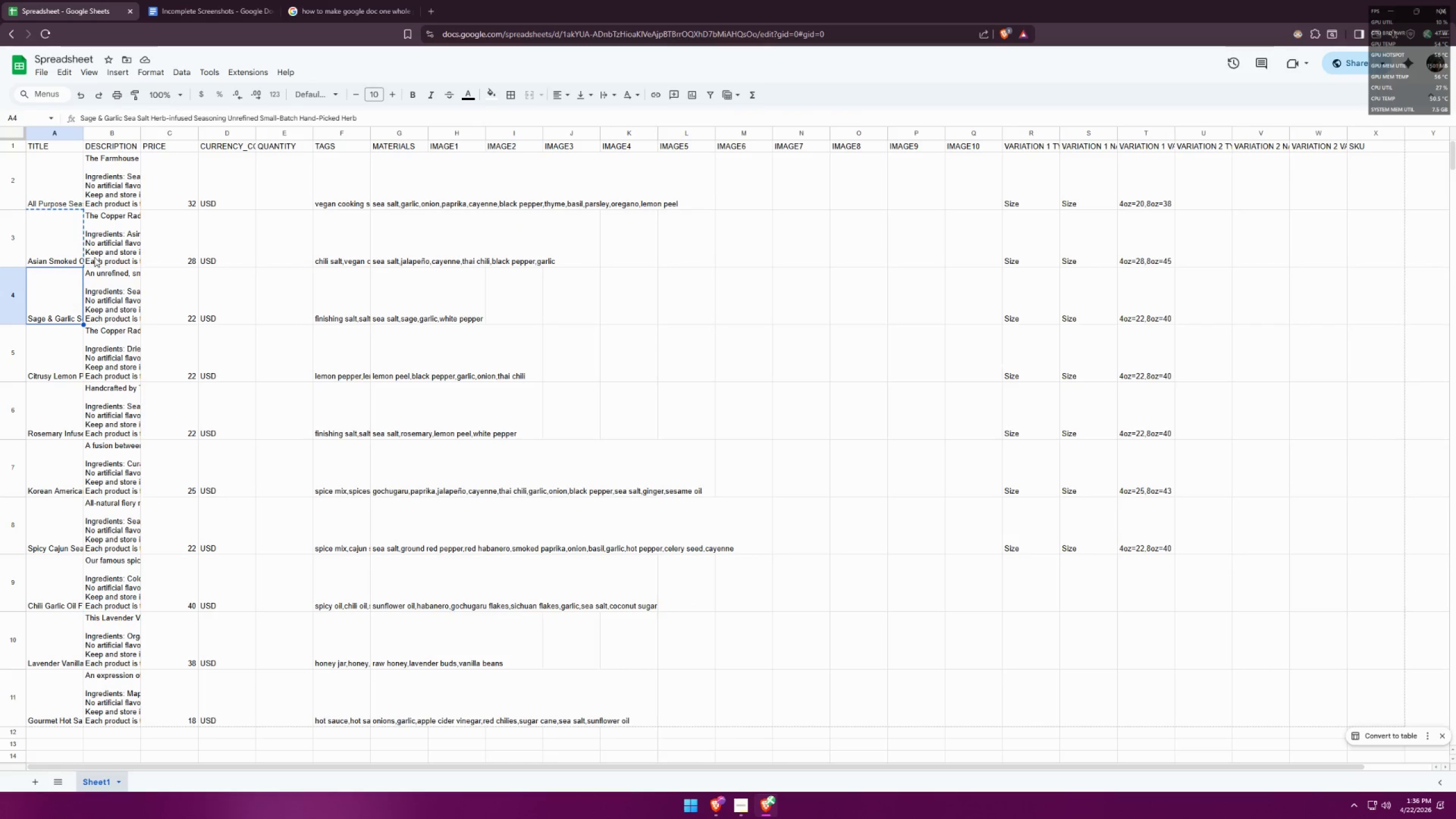 
key(Control+C)
 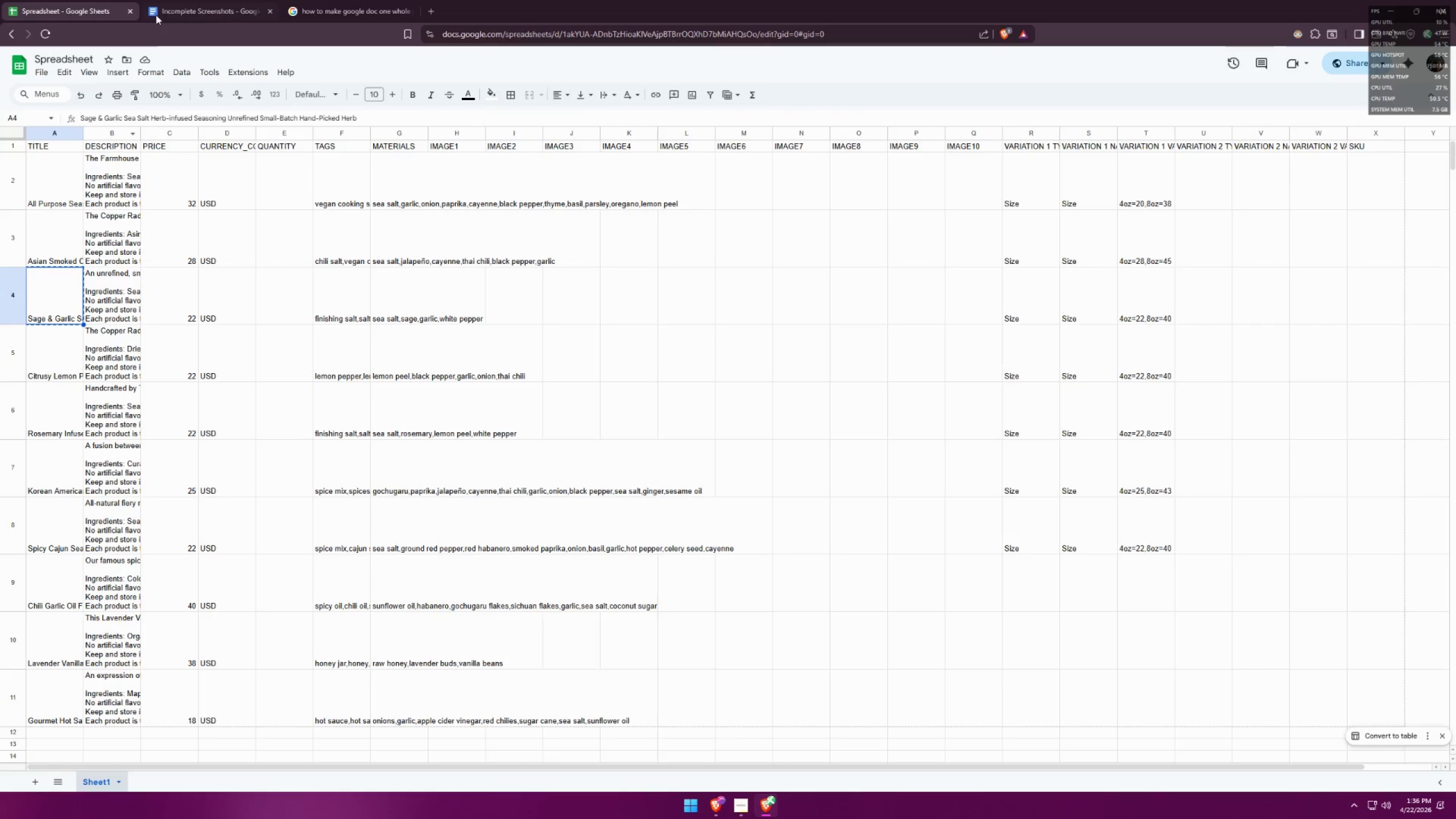 
left_click([176, 0])
 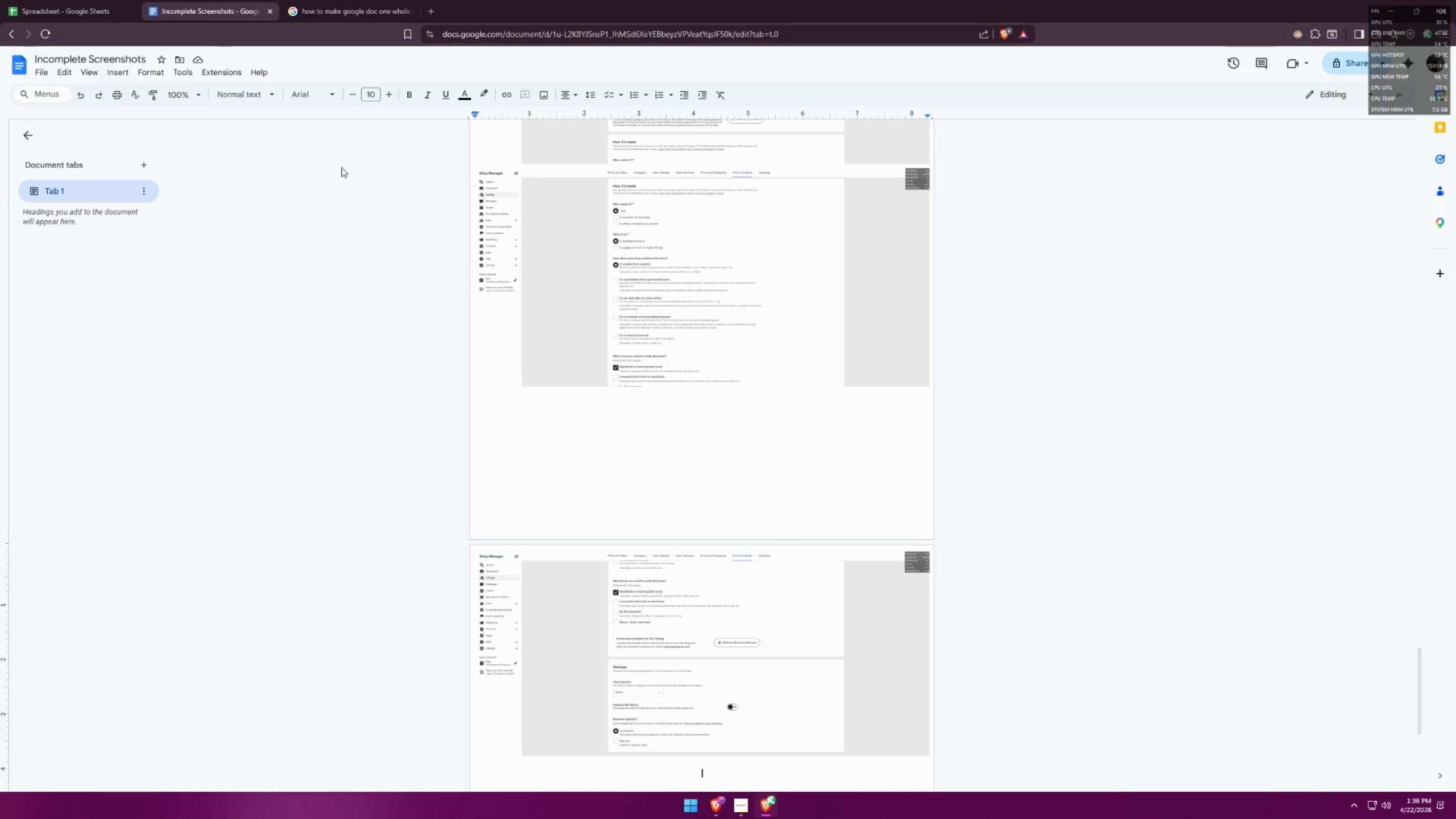 
key(Control+ControlLeft)
 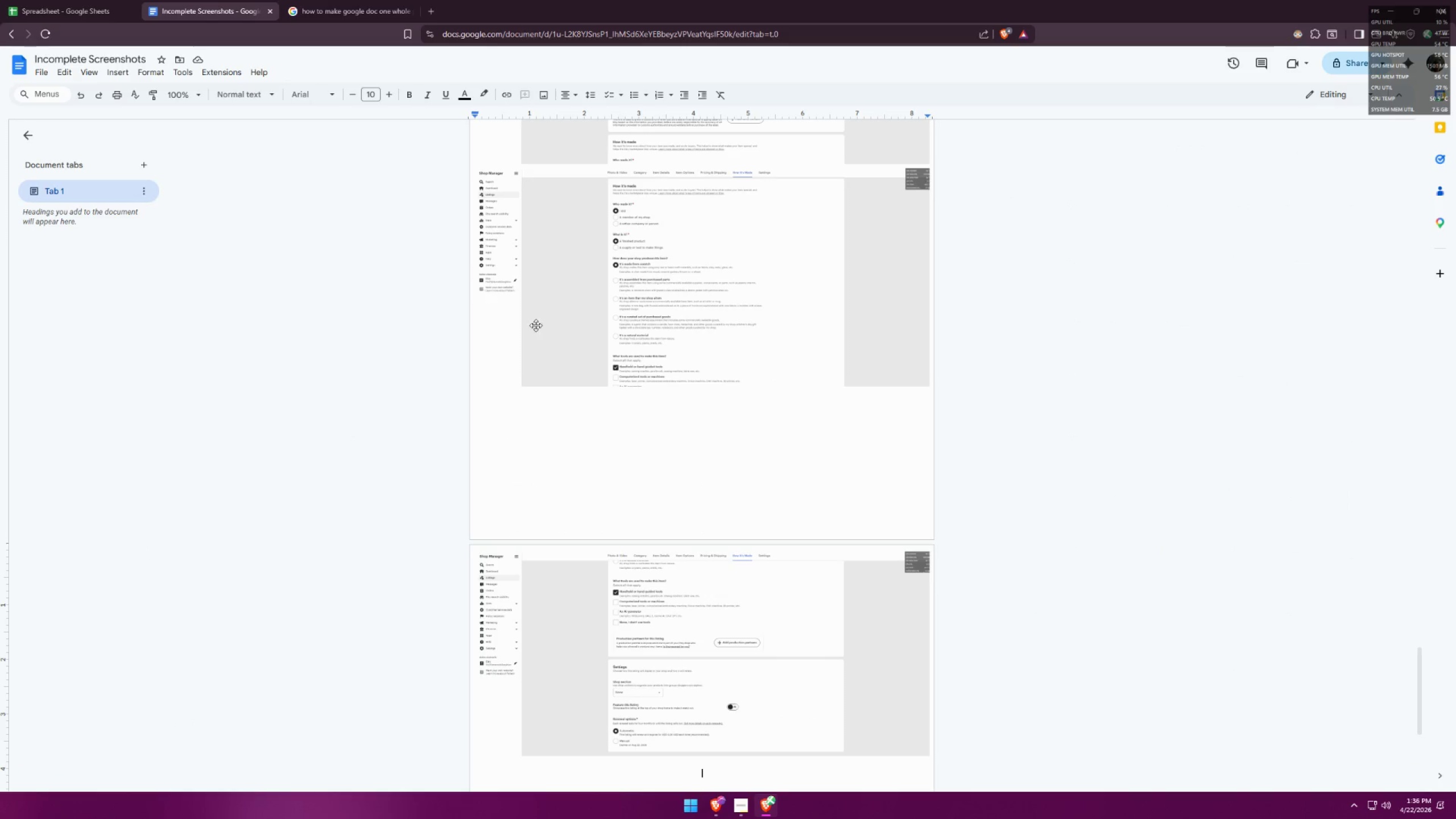 
key(Control+V)
 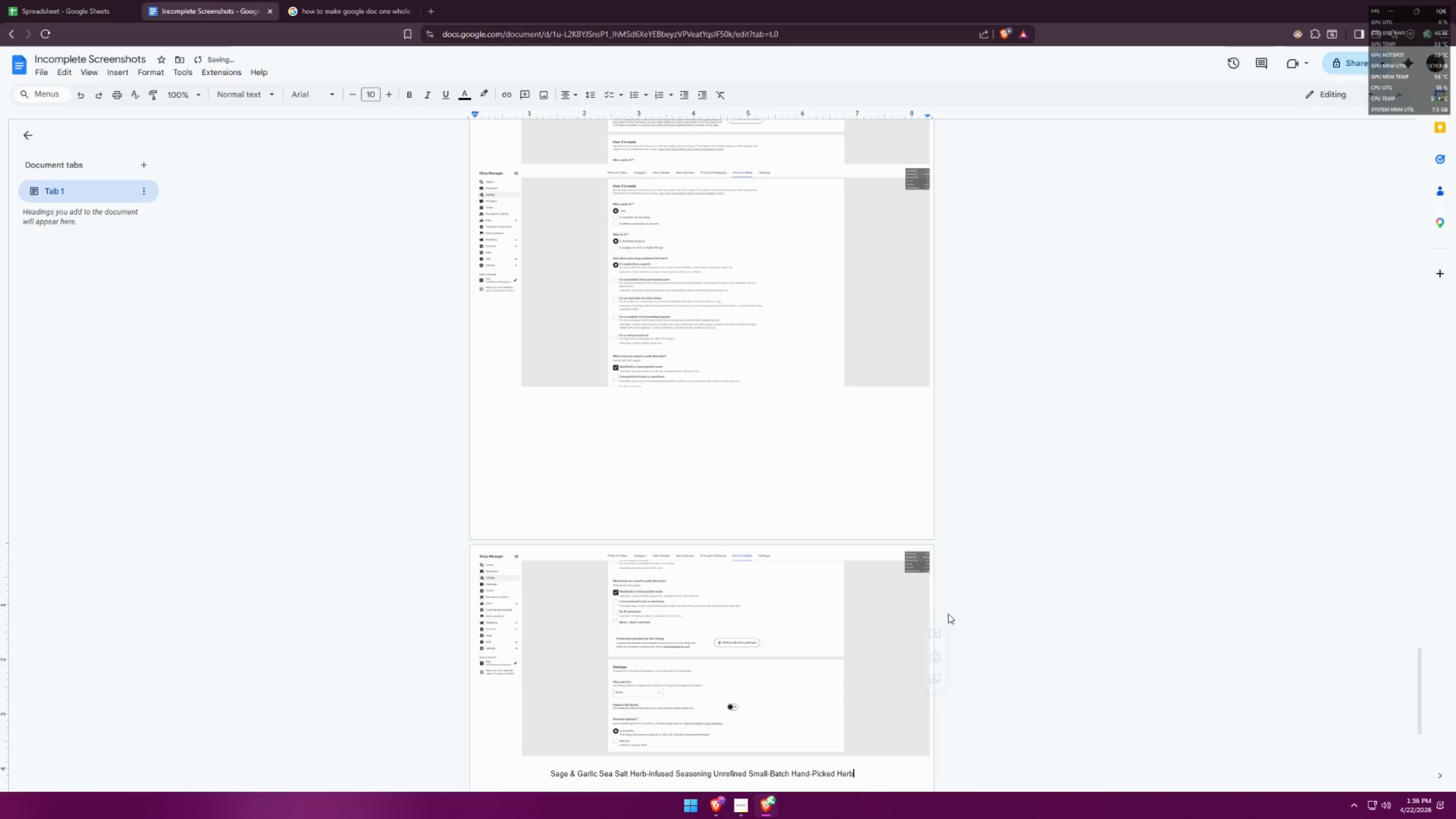 
scroll: coordinate [981, 582], scroll_direction: down, amount: 4.0
 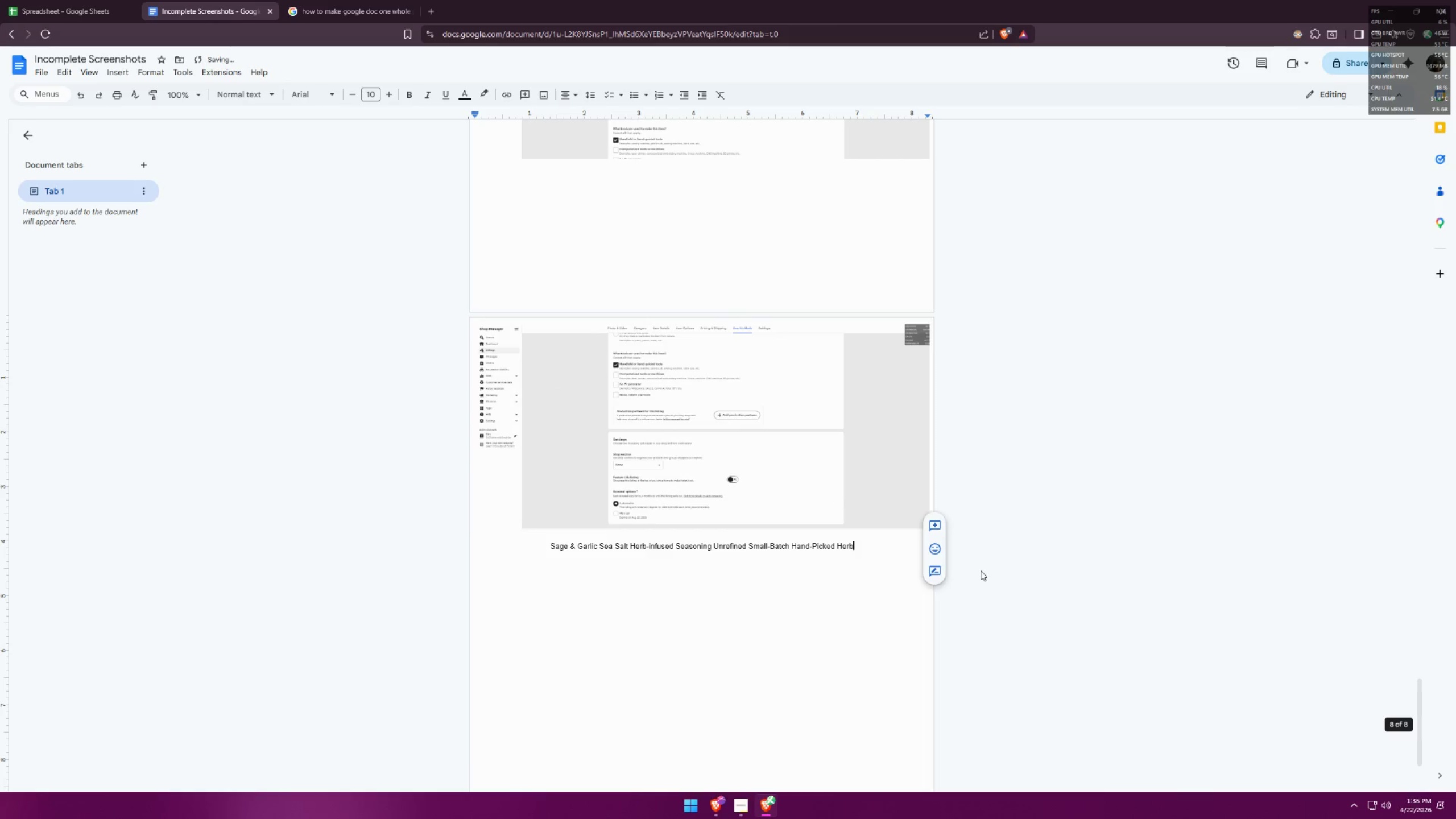 
key(Enter)
 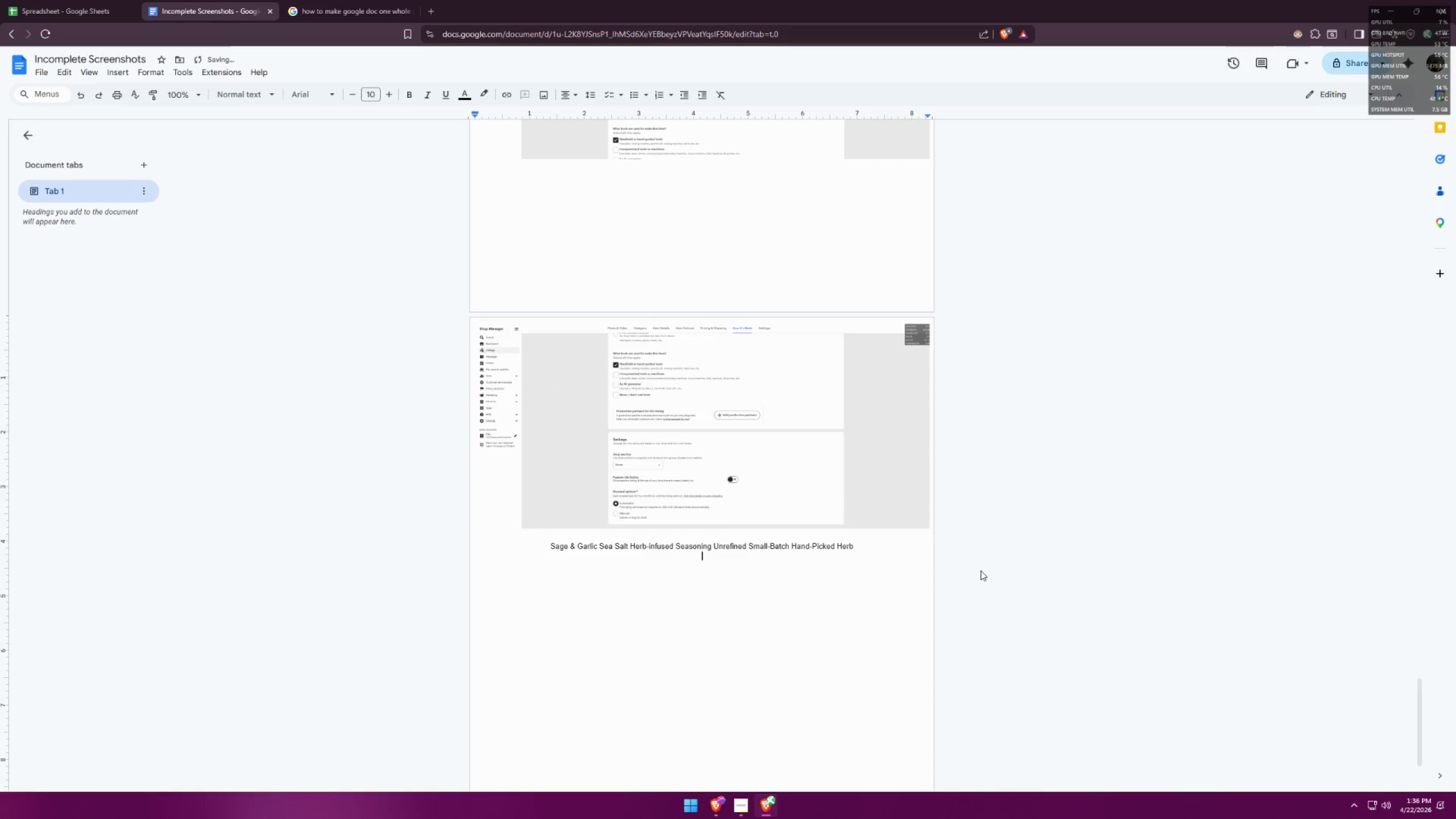 
scroll: coordinate [945, 526], scroll_direction: up, amount: 34.0
 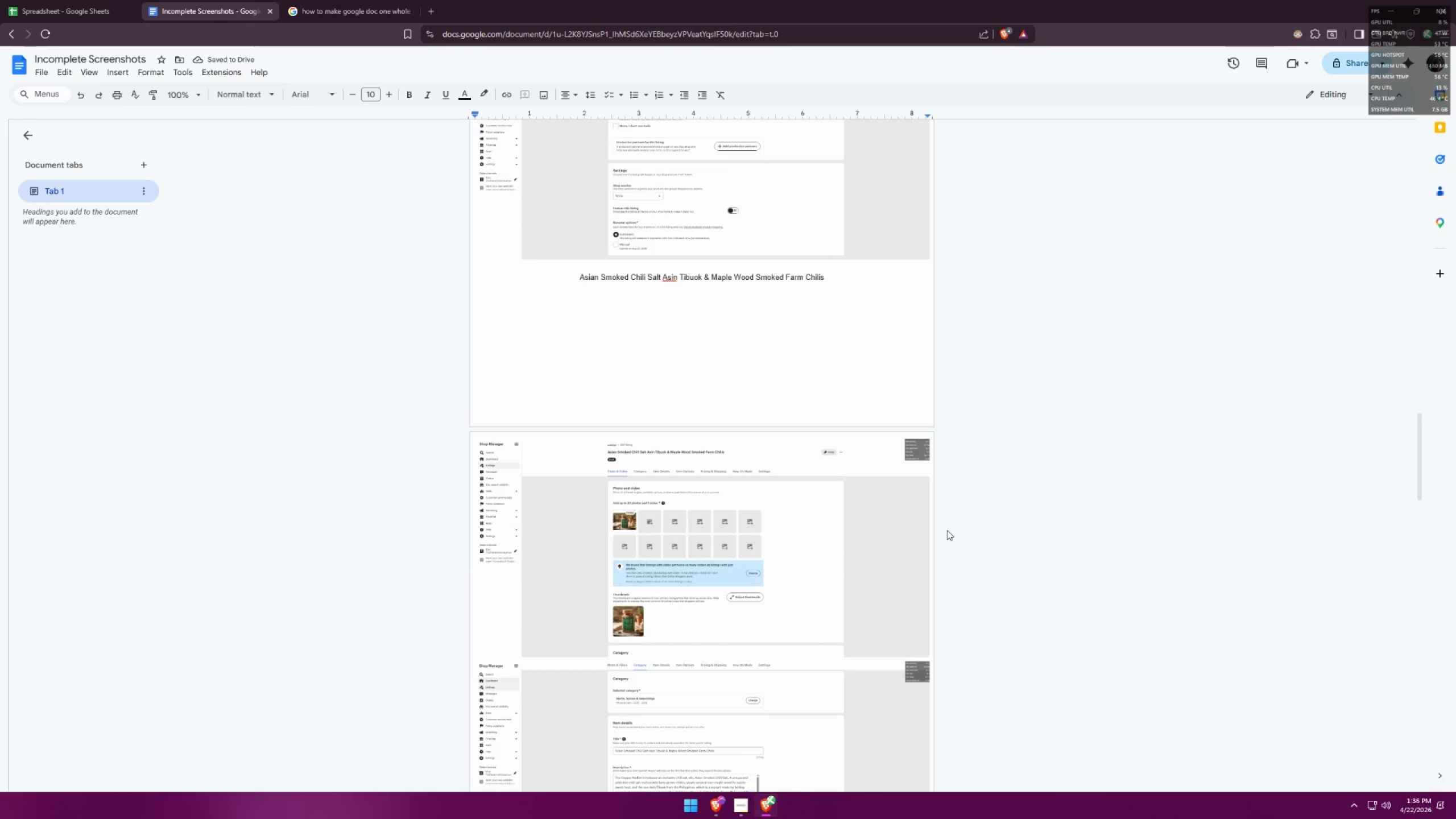 
scroll: coordinate [960, 498], scroll_direction: down, amount: 41.0
 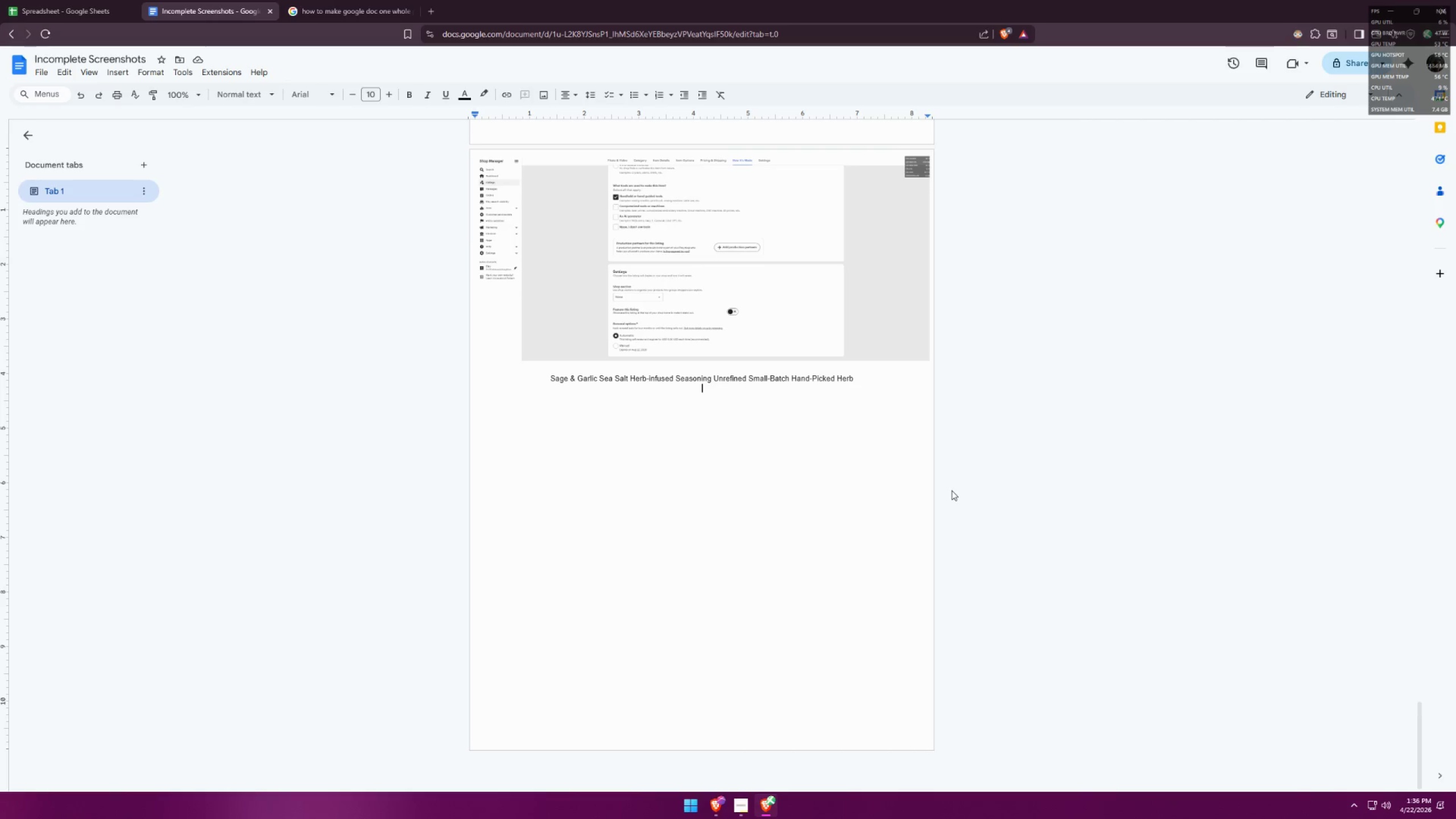 
key(Alt+AltLeft)
 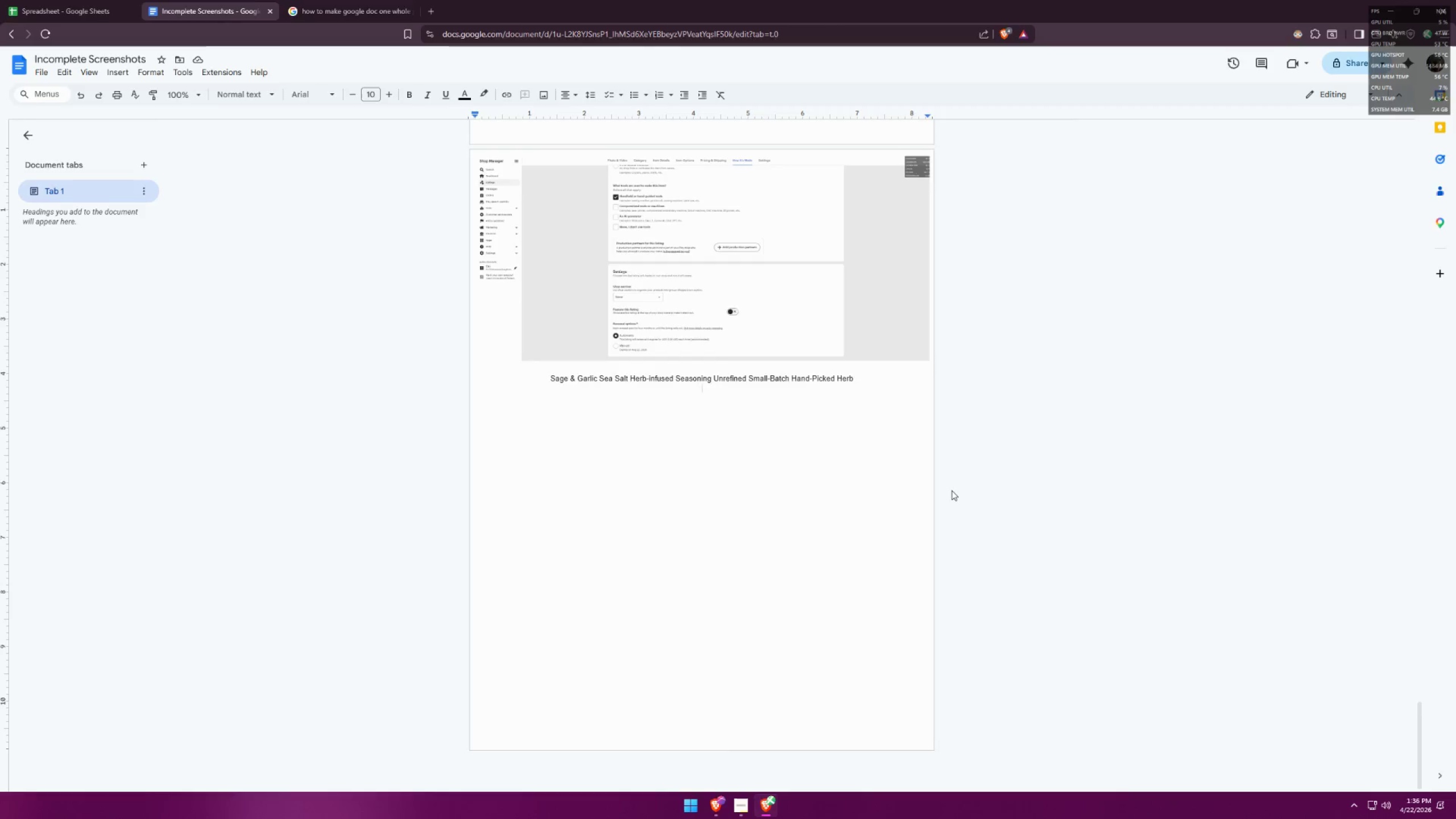 
key(Alt+Tab)
 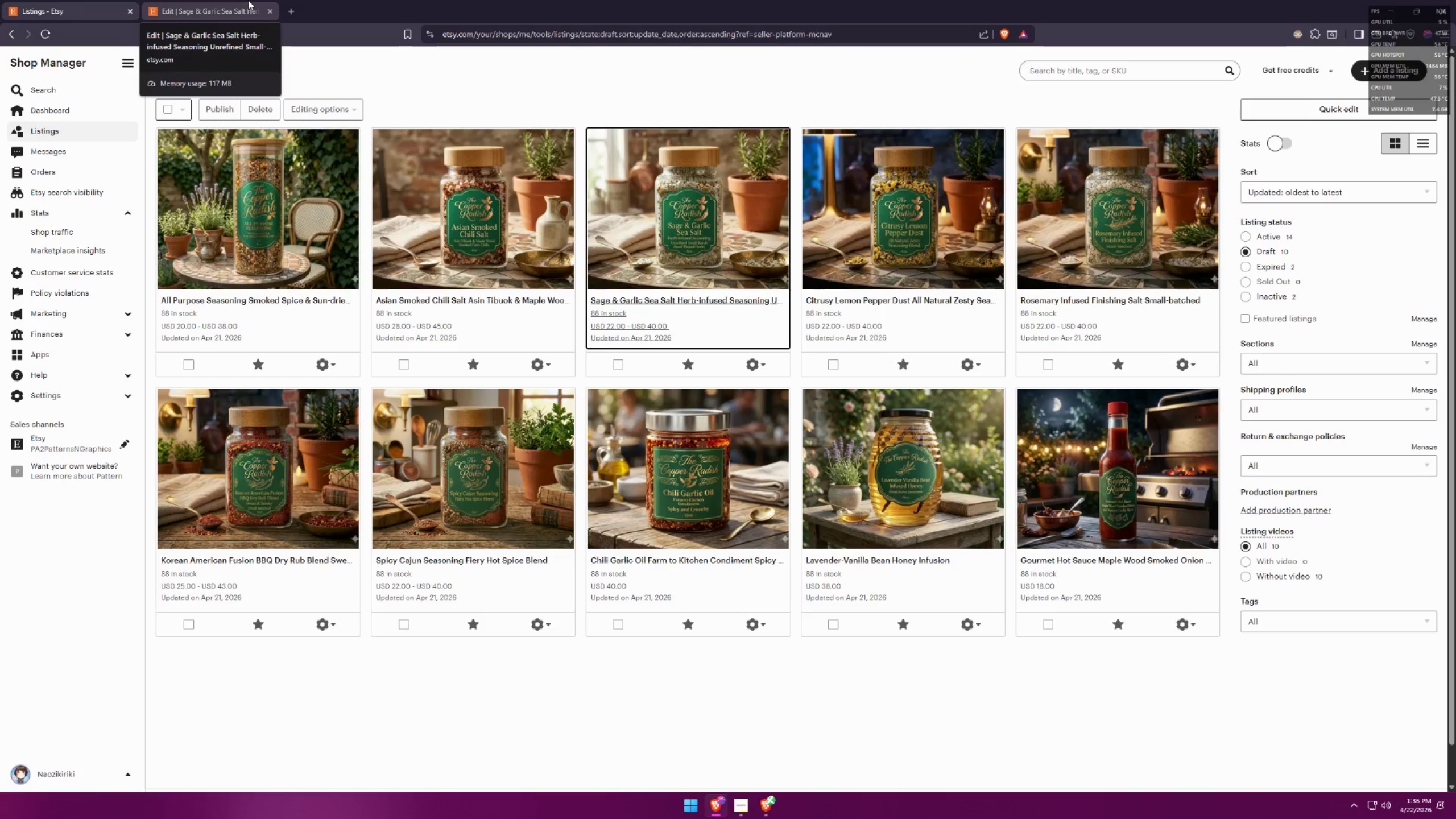 
left_click([248, 0])
 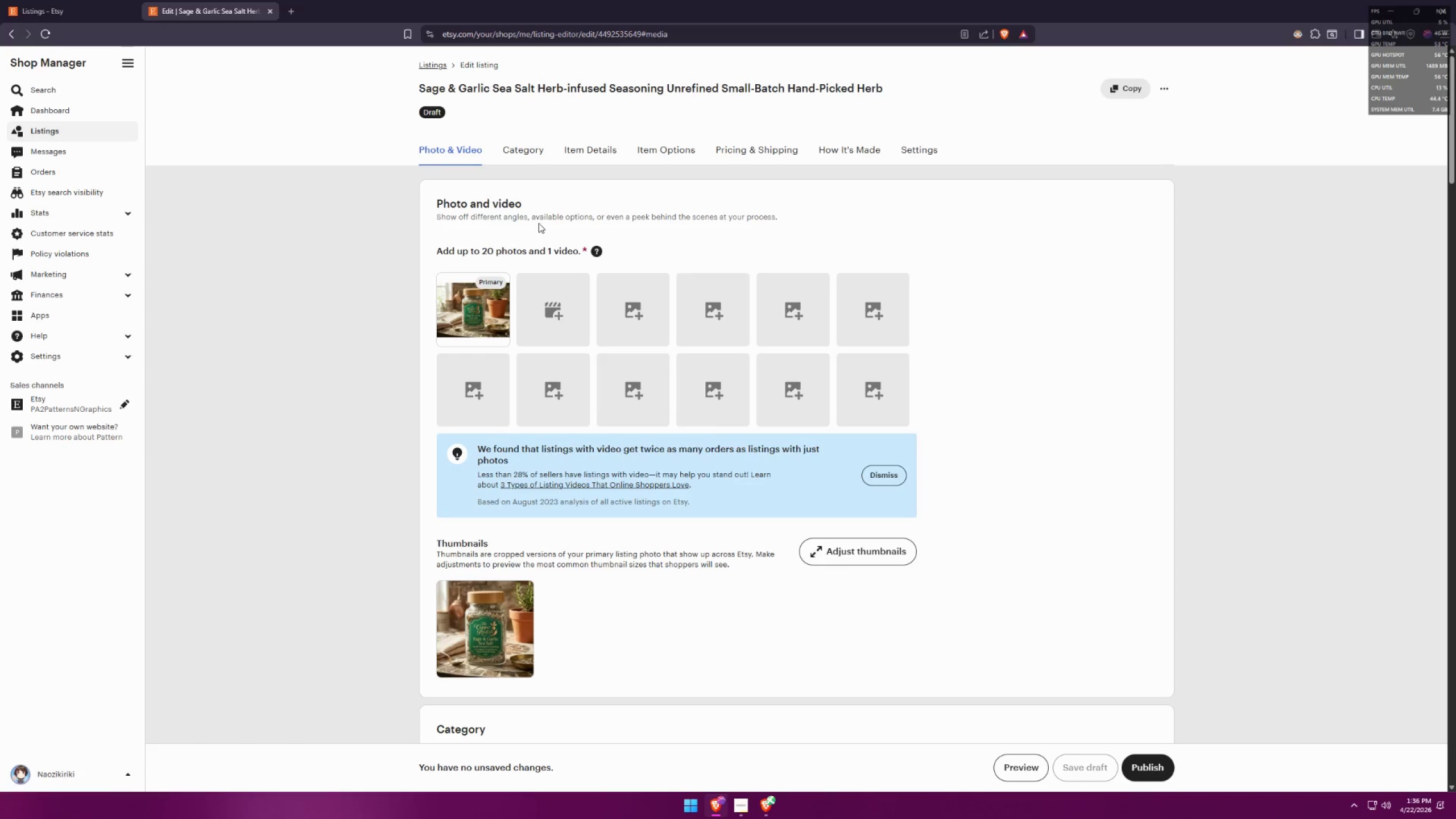 
key(Meta+Shift+S)
 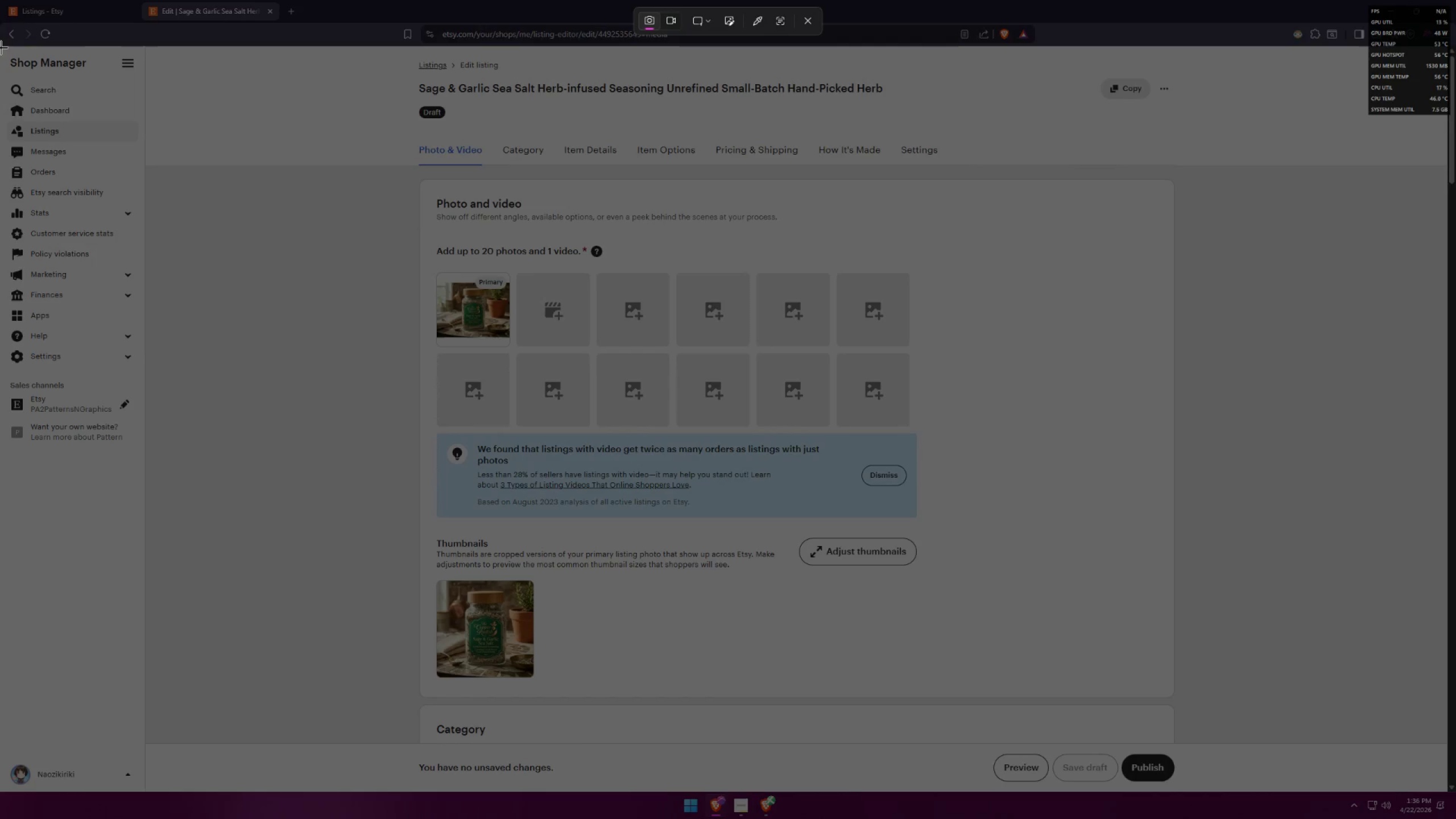 
left_click_drag(start_coordinate=[0, 48], to_coordinate=[1447, 743])
 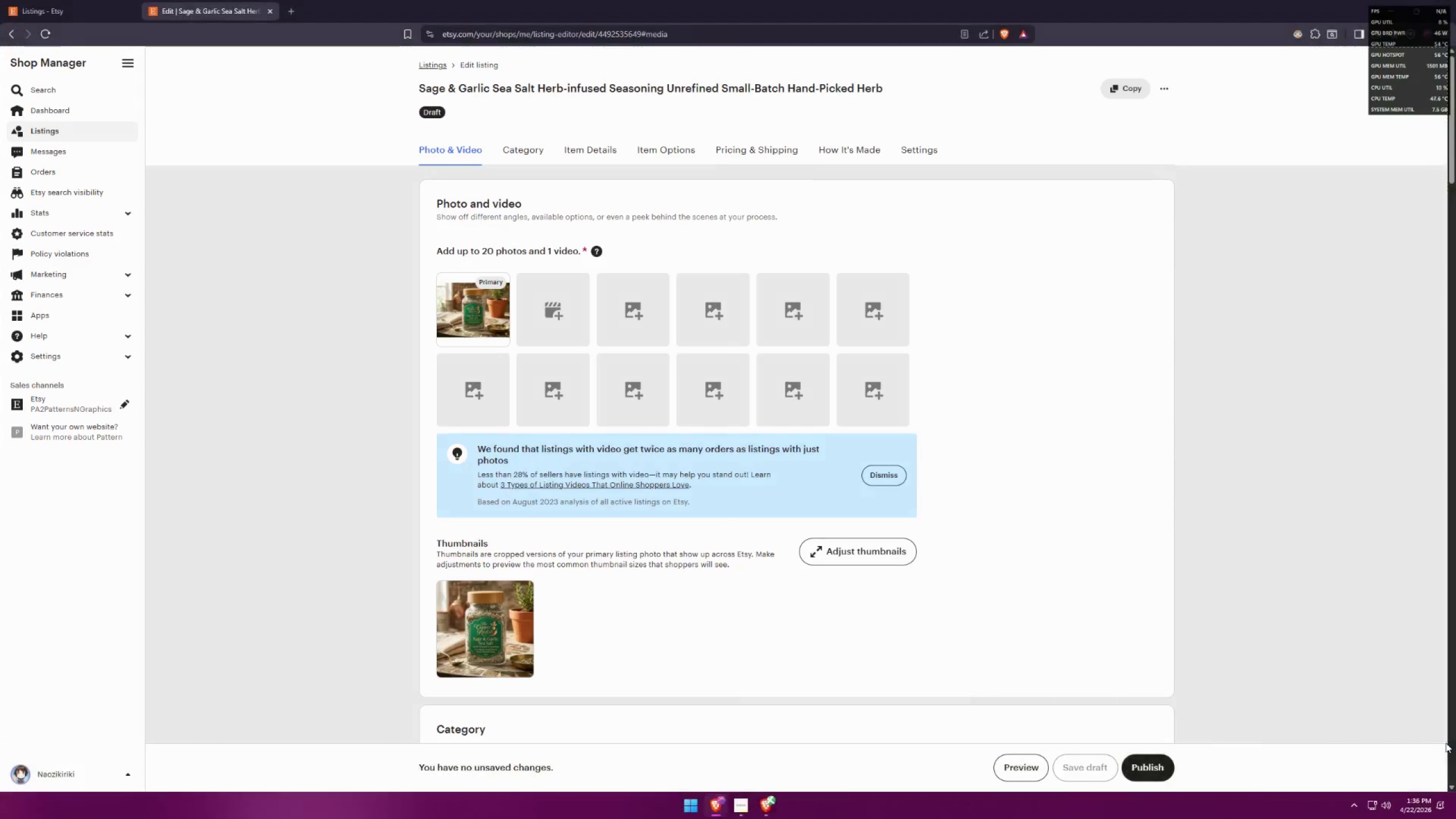 
key(Alt+AltLeft)
 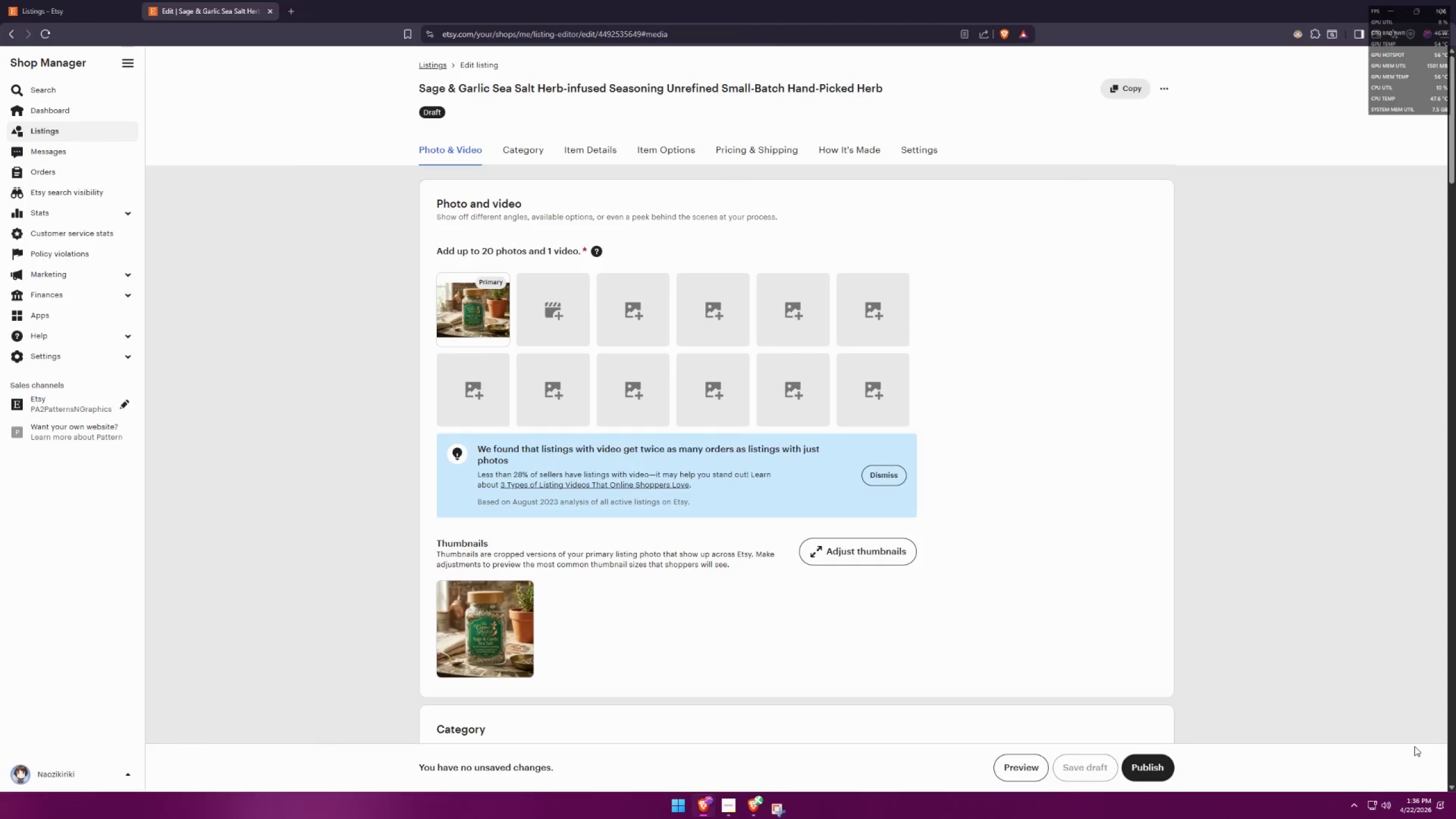 
key(Alt+Tab)
 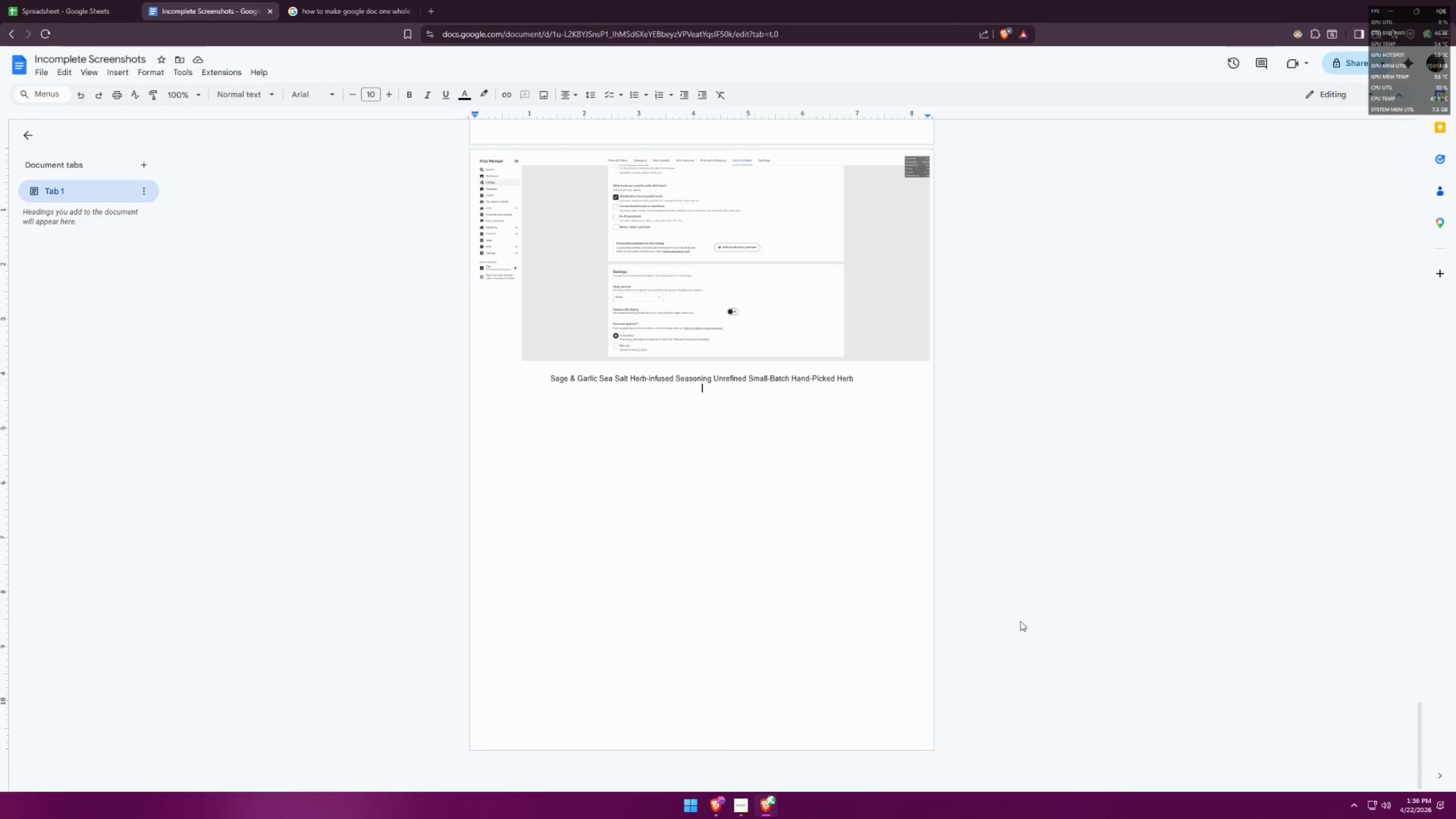 
key(Control+ControlLeft)
 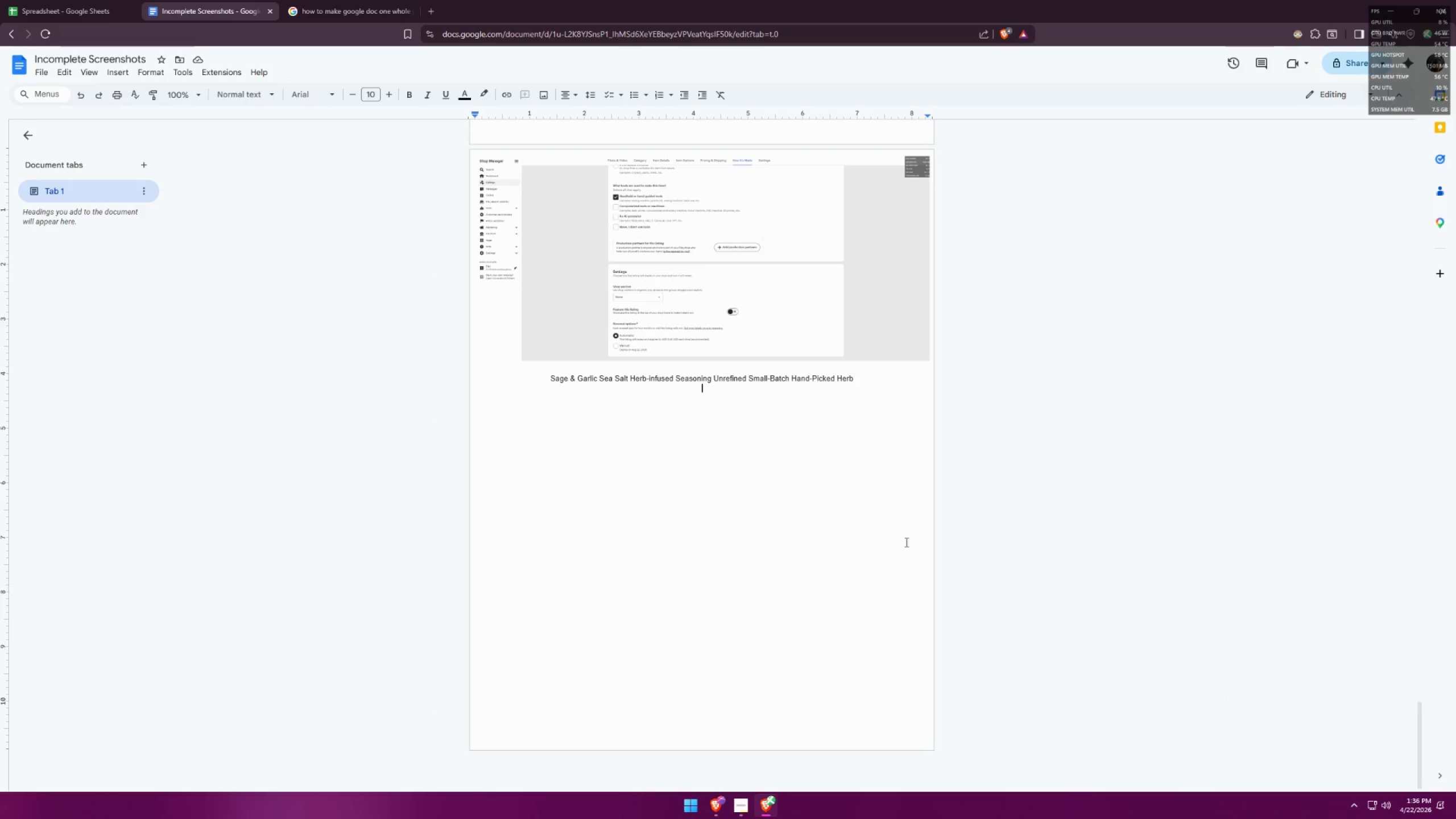 
key(Control+V)
 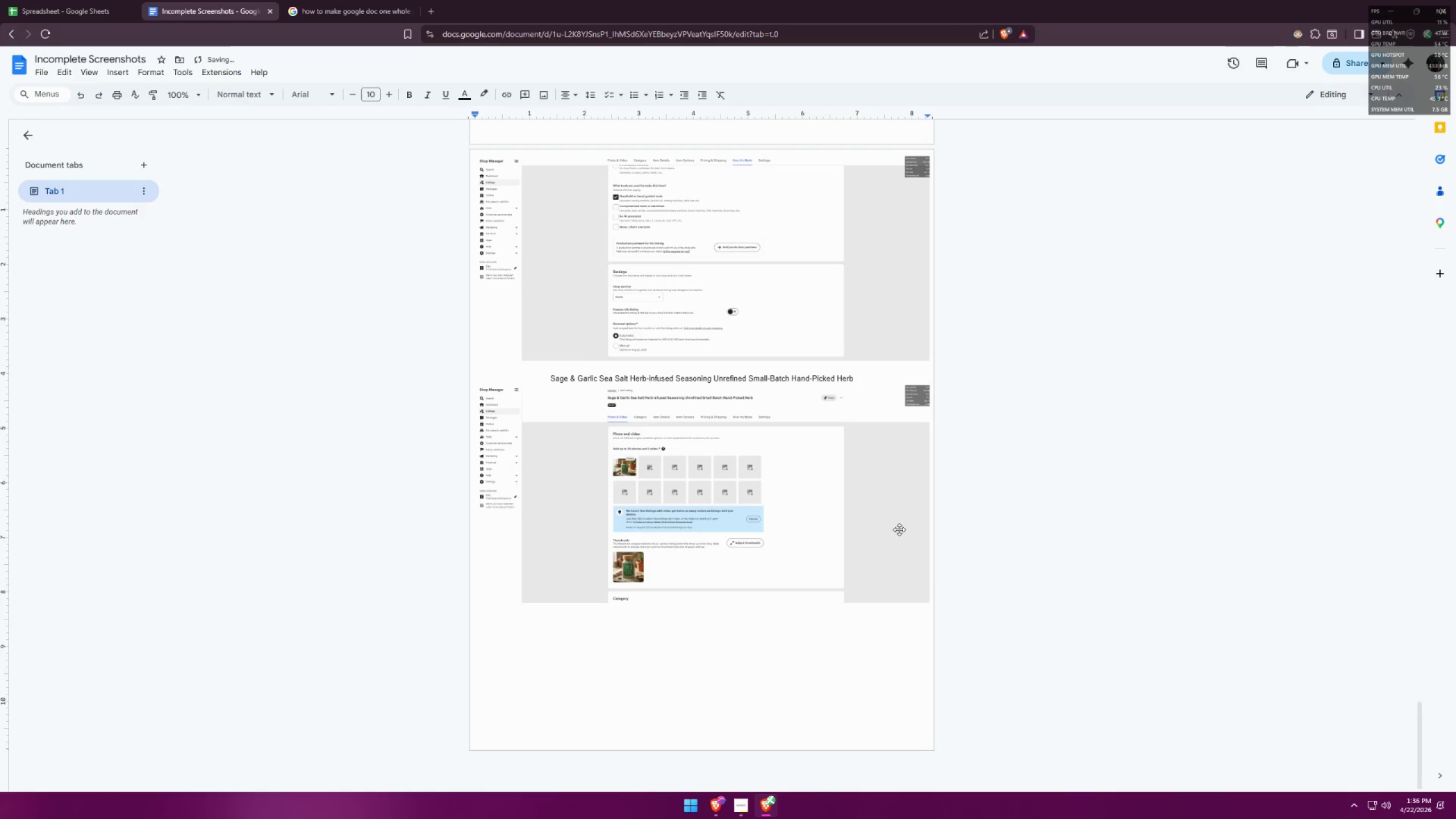 
key(Enter)
 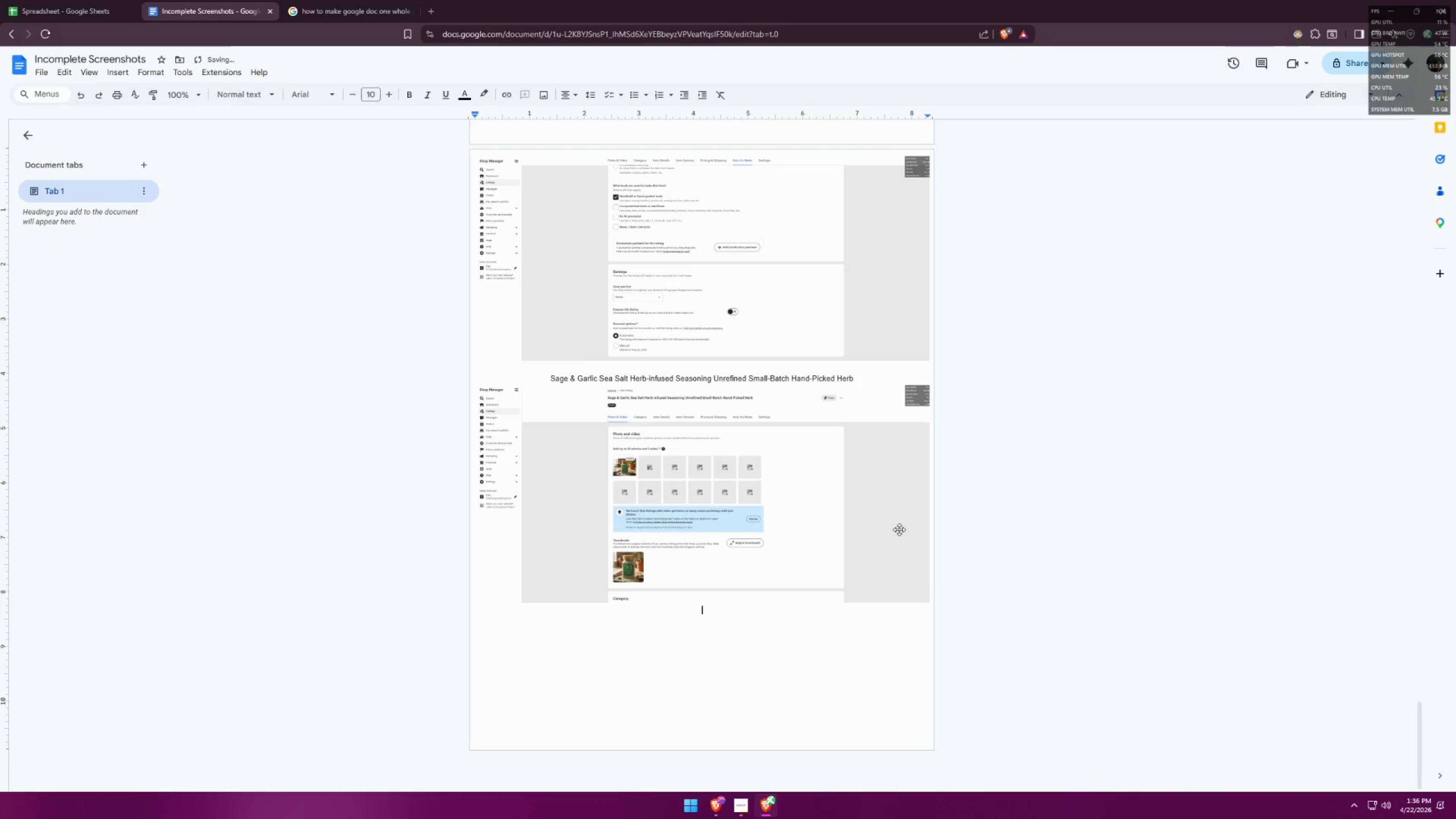 
key(Alt+AltLeft)
 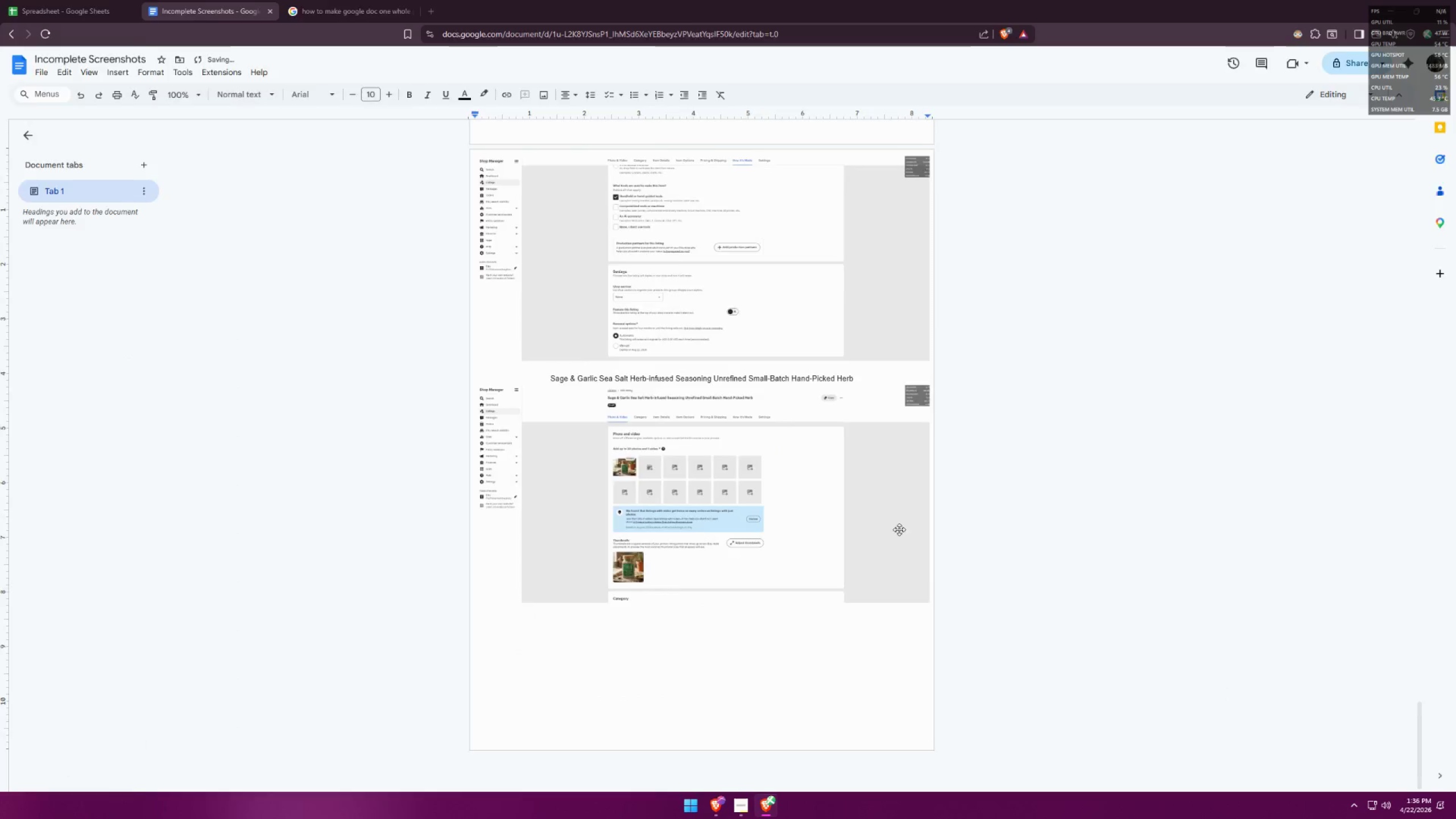 
key(Alt+Tab)
 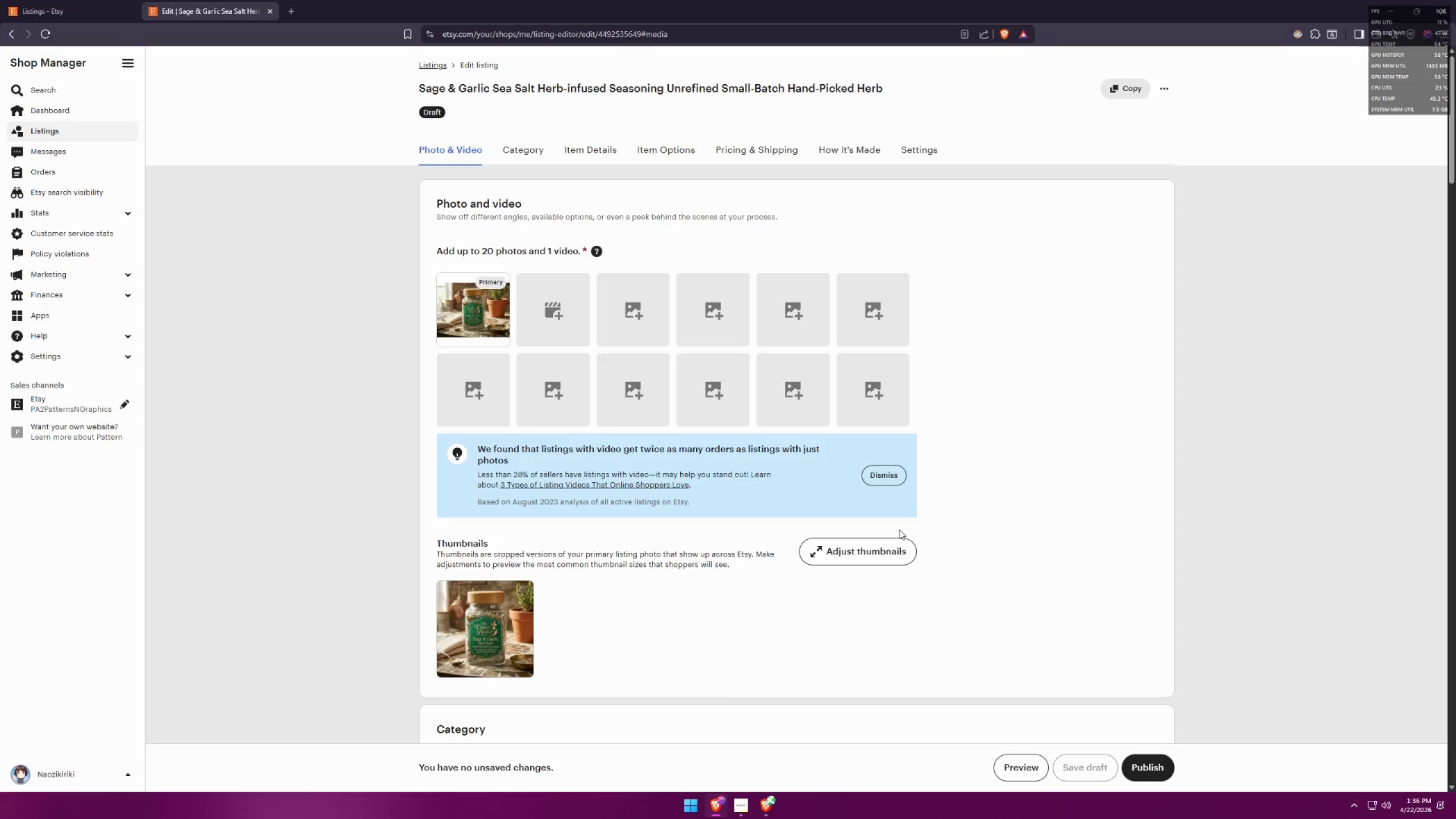 
scroll: coordinate [916, 506], scroll_direction: down, amount: 11.0
 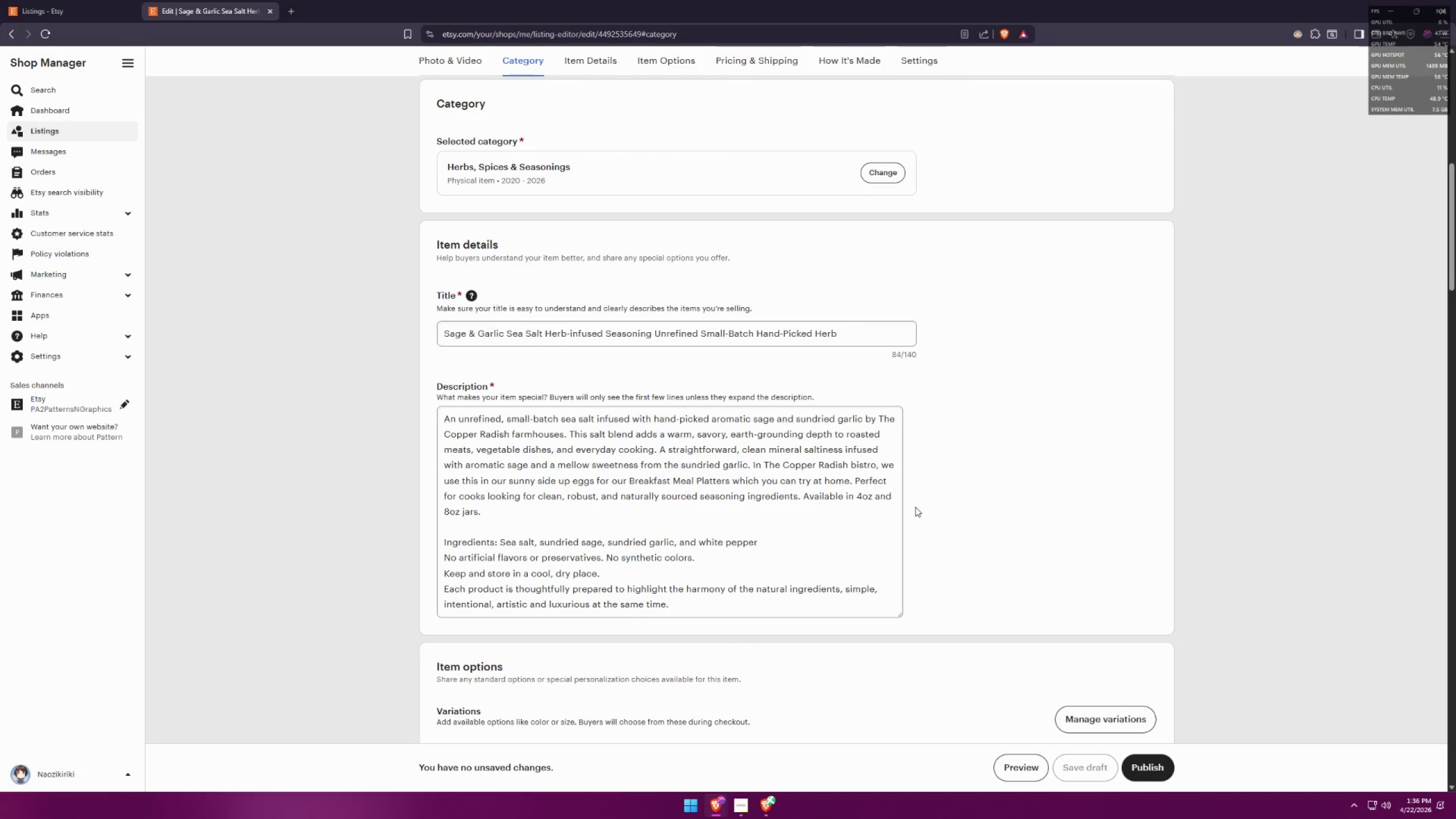 
key(Meta+MetaLeft)
 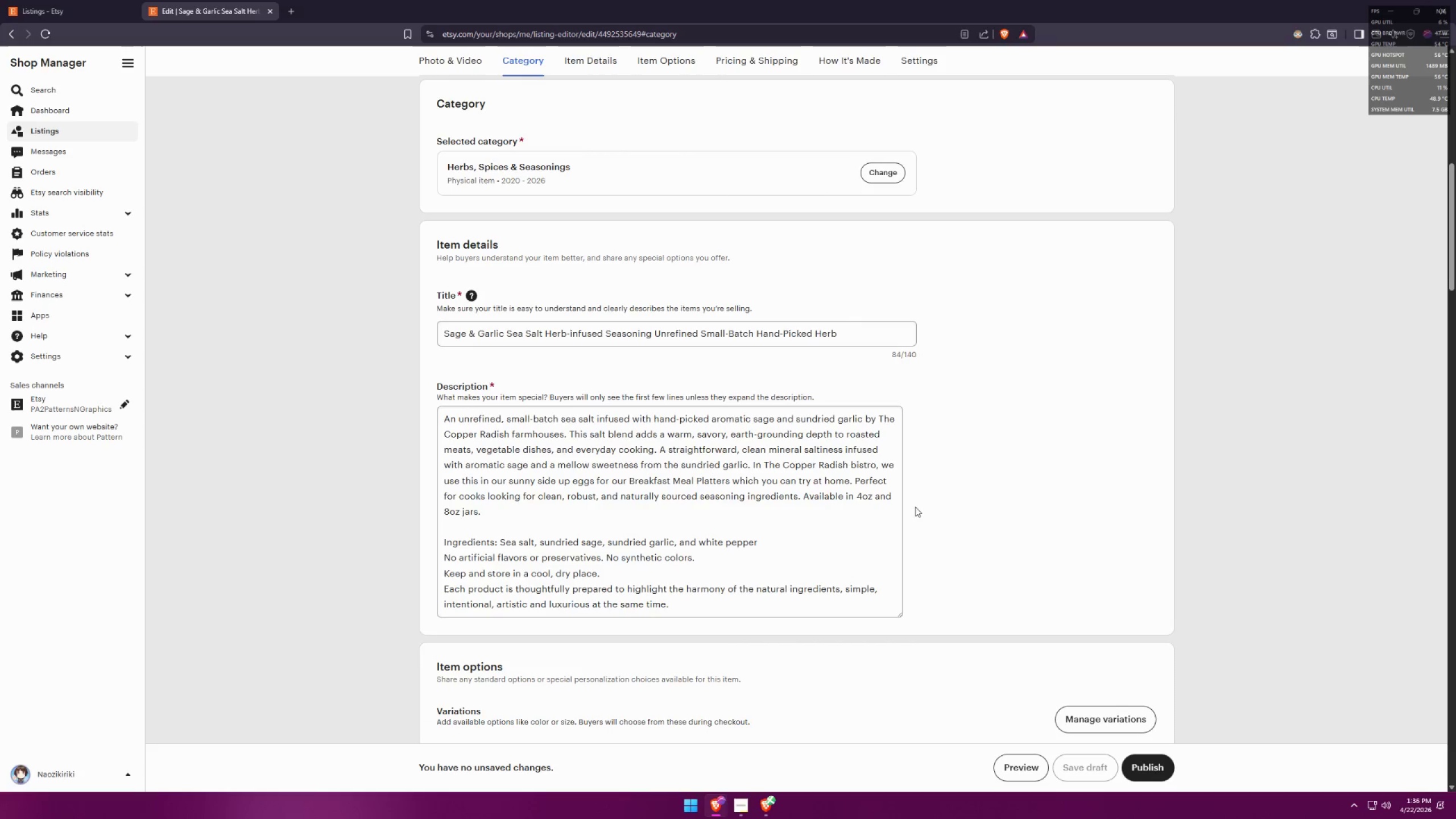 
key(Meta+Shift+ShiftLeft)
 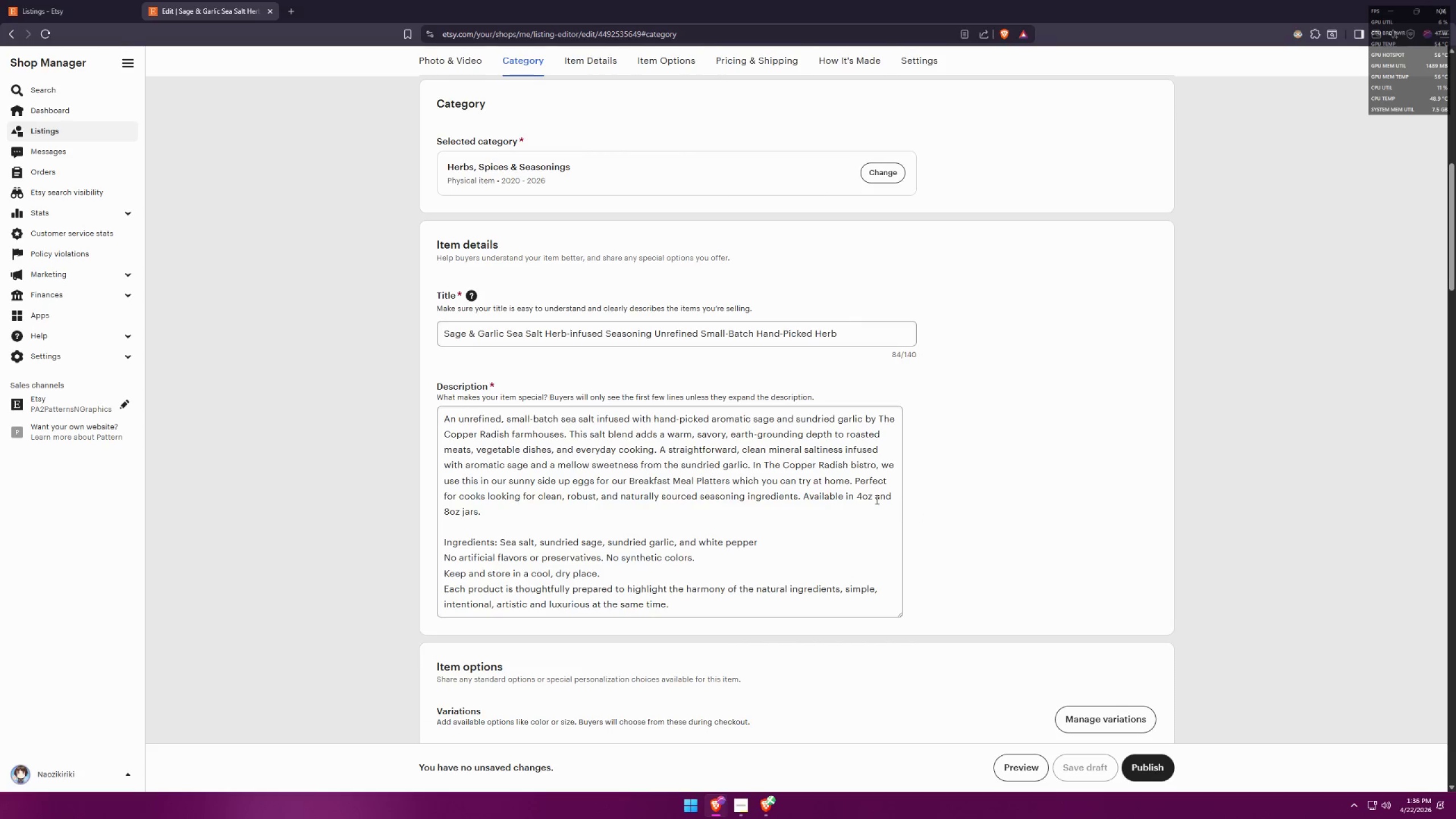 
key(Meta+Shift+S)
 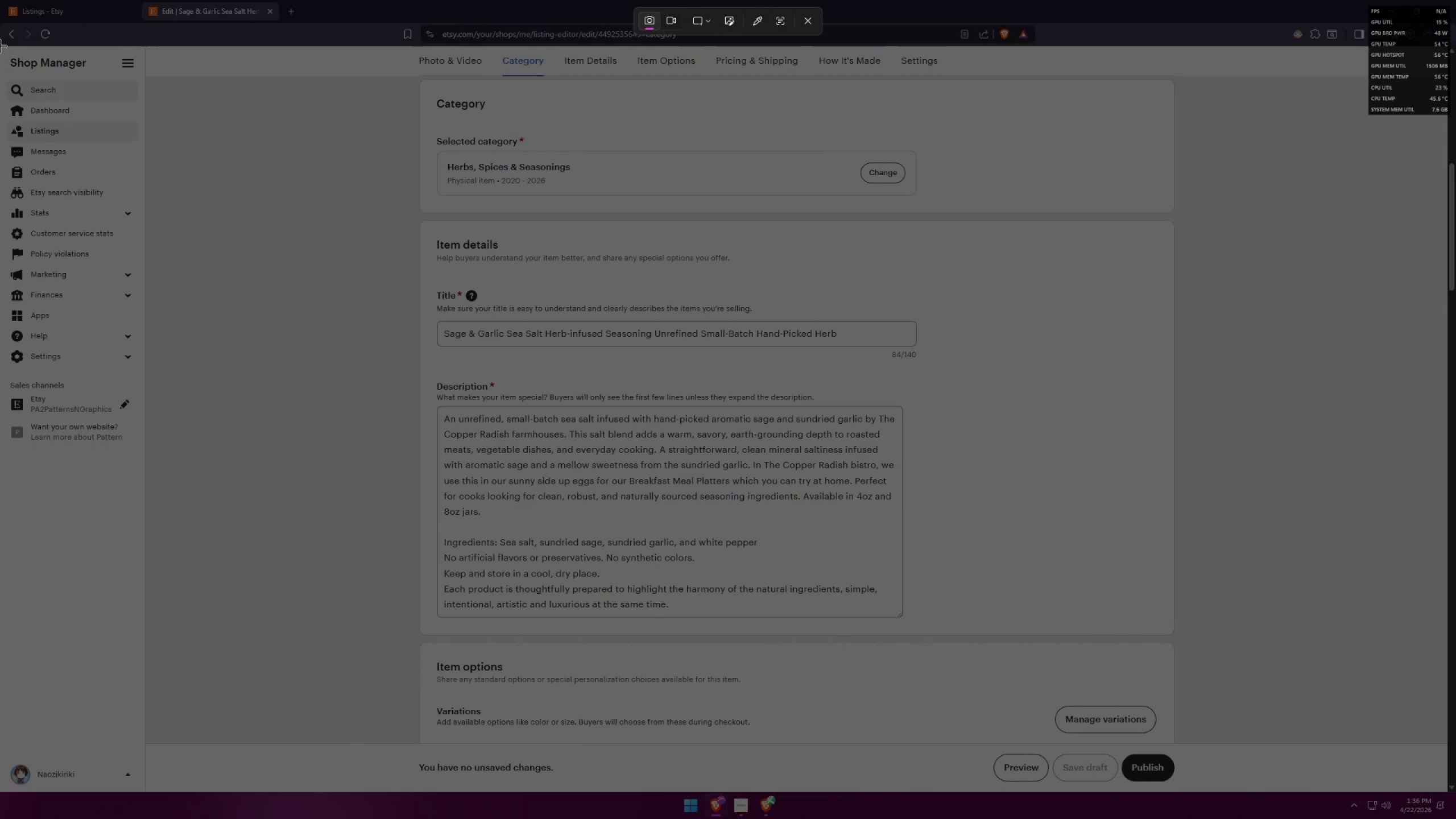 
left_click_drag(start_coordinate=[1, 46], to_coordinate=[1446, 743])
 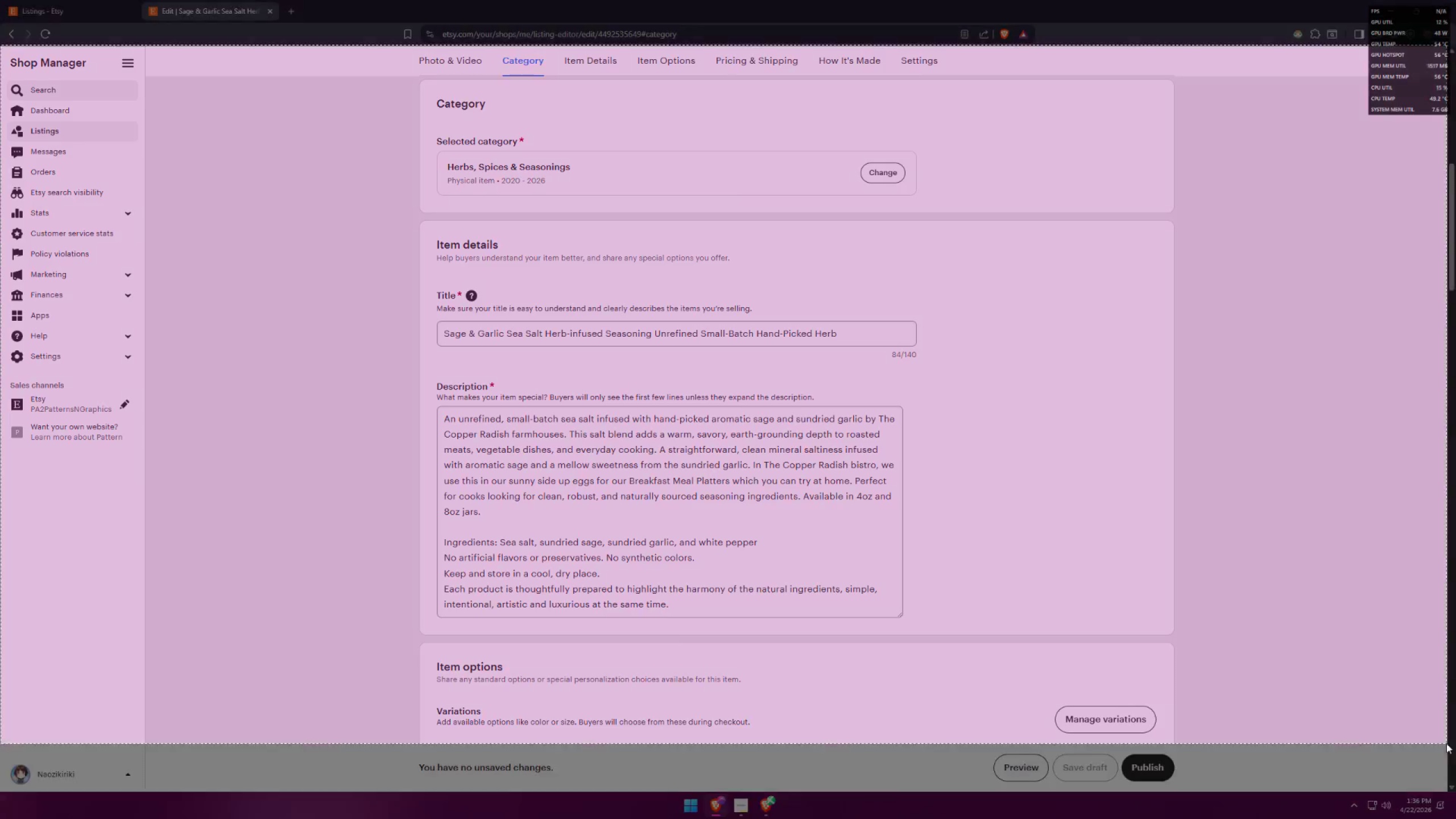 
key(Alt+AltLeft)
 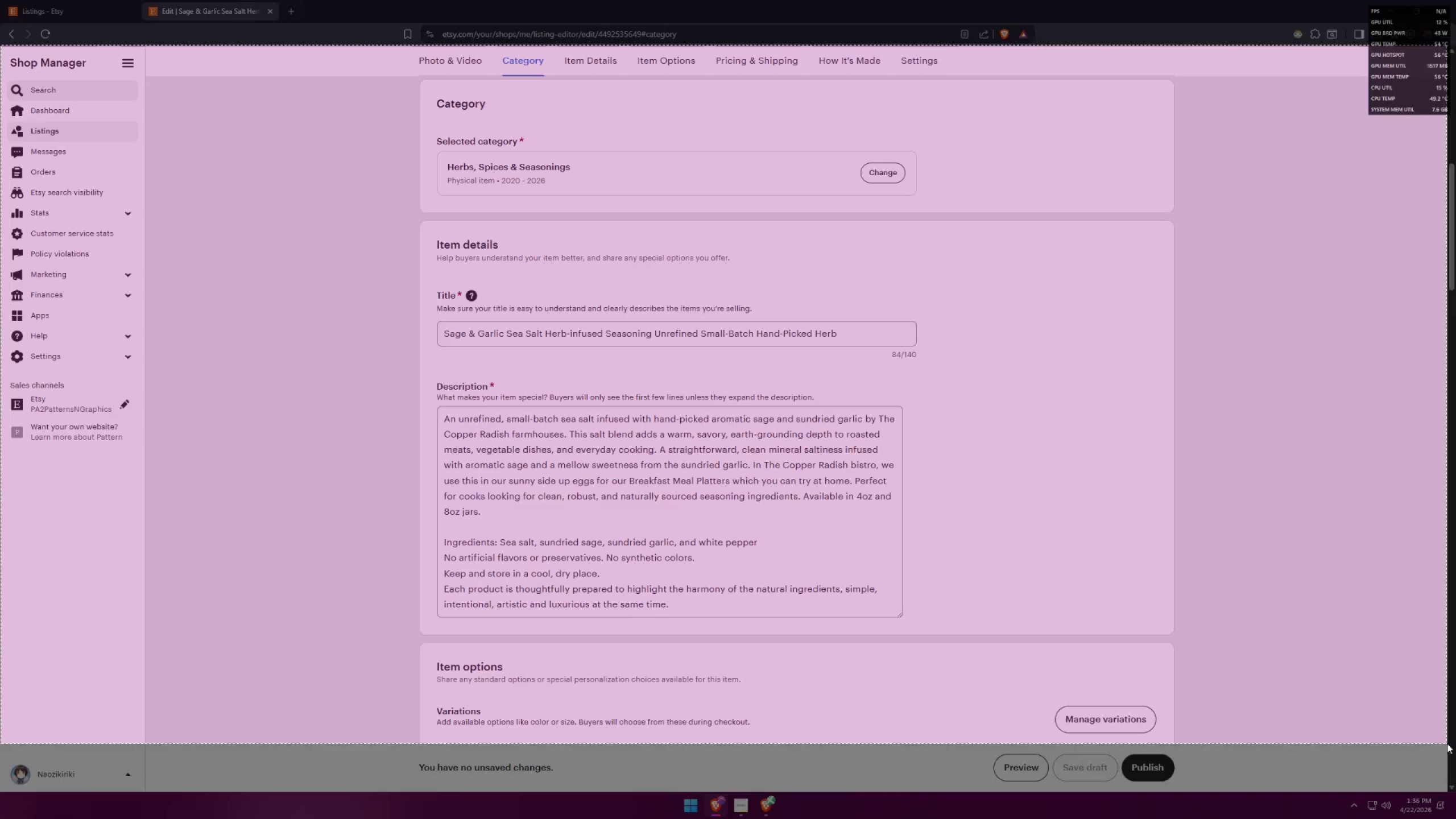 
key(Alt+Tab)